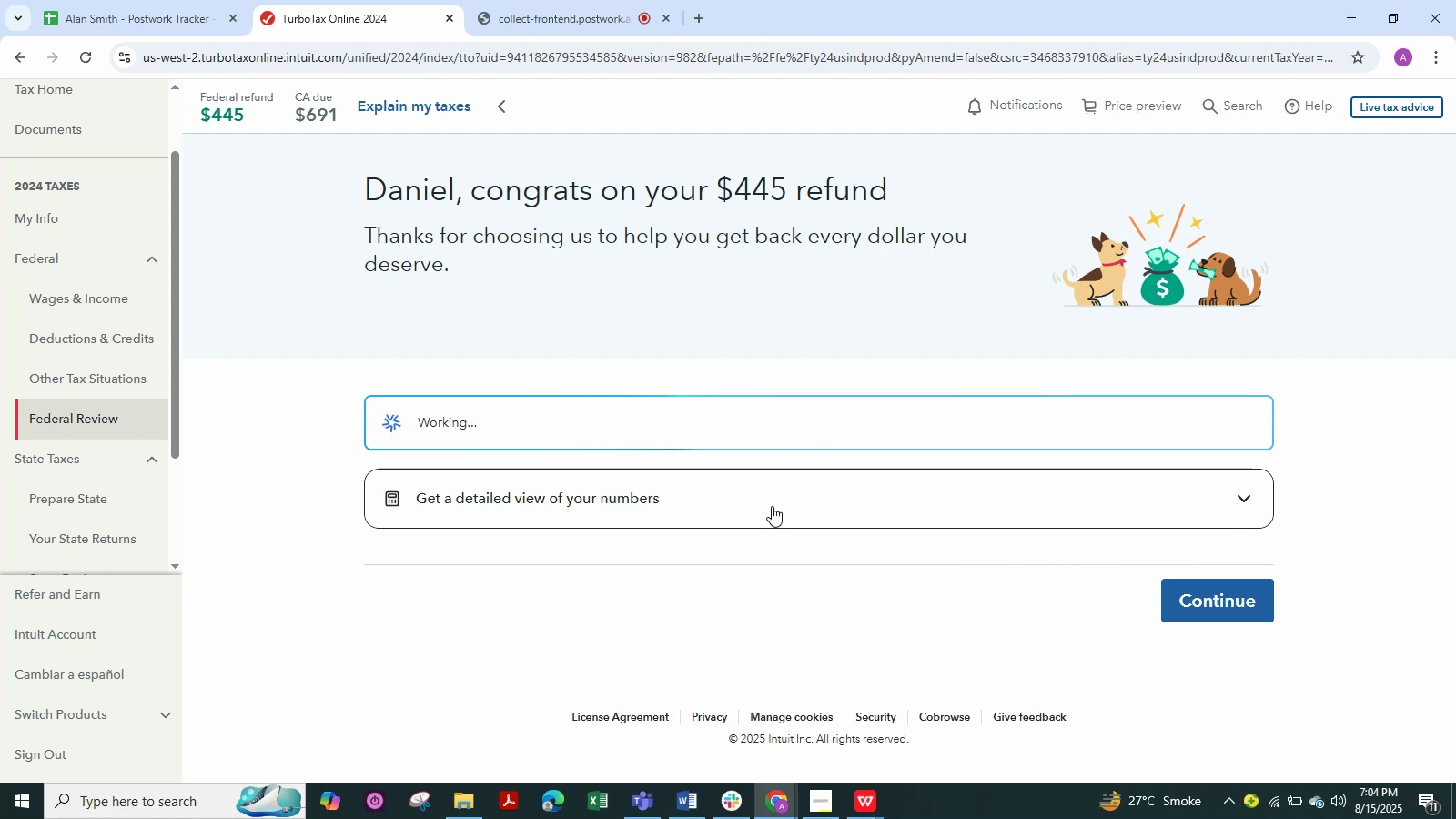 
scroll: coordinate [824, 434], scroll_direction: down, amount: 4.0
 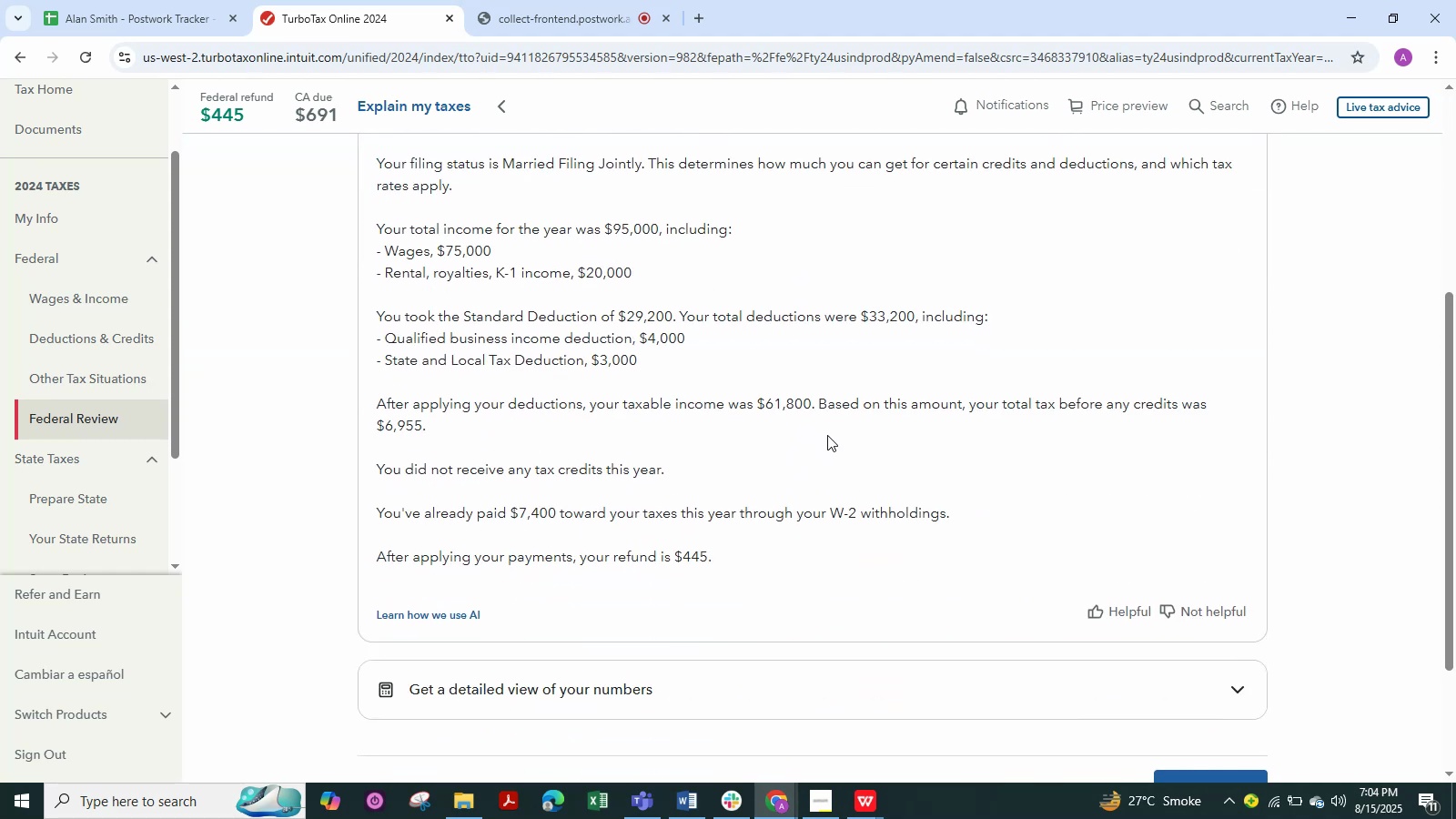 
wait(5.5)
 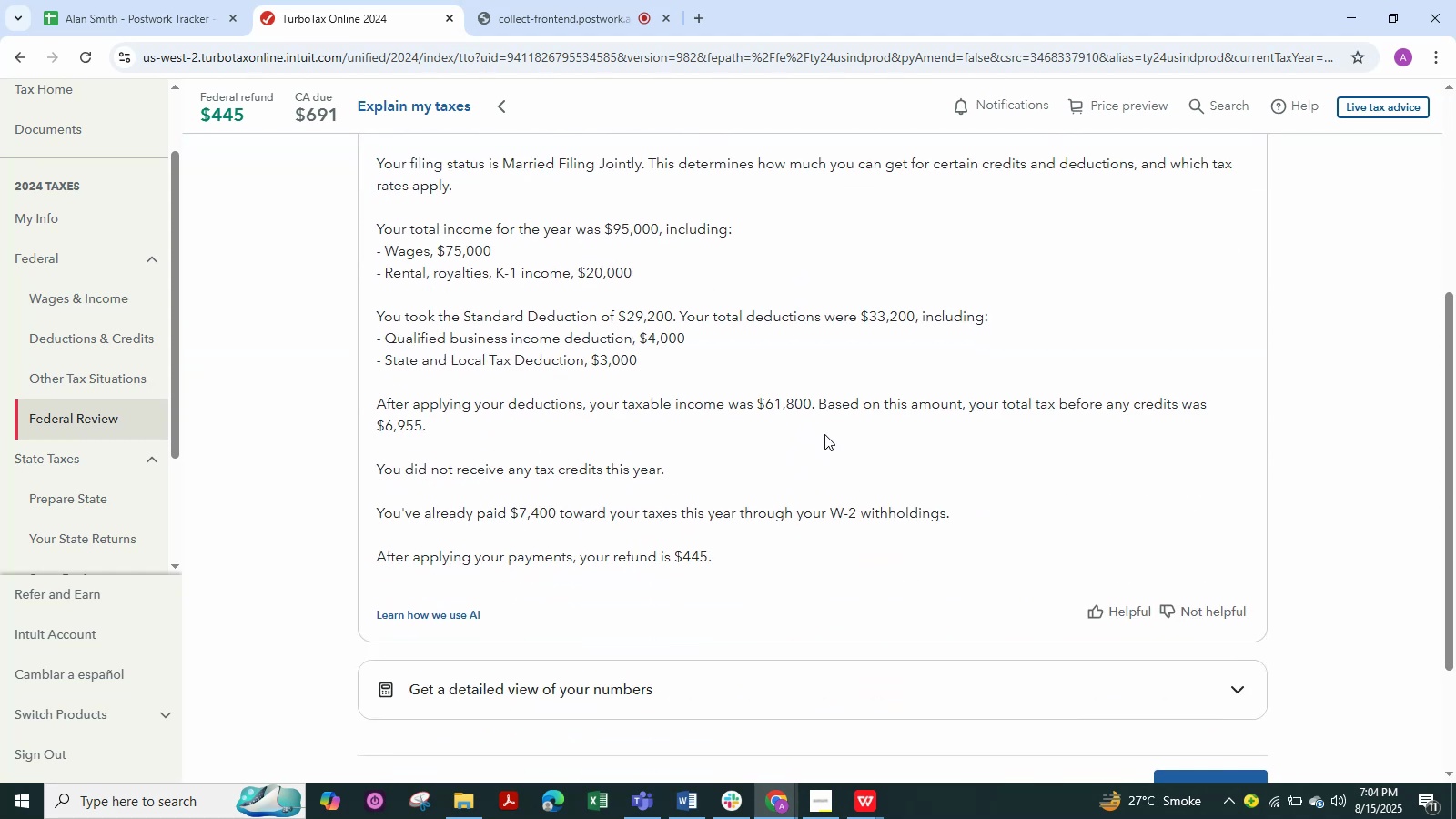 
scroll: coordinate [827, 435], scroll_direction: down, amount: 1.0
 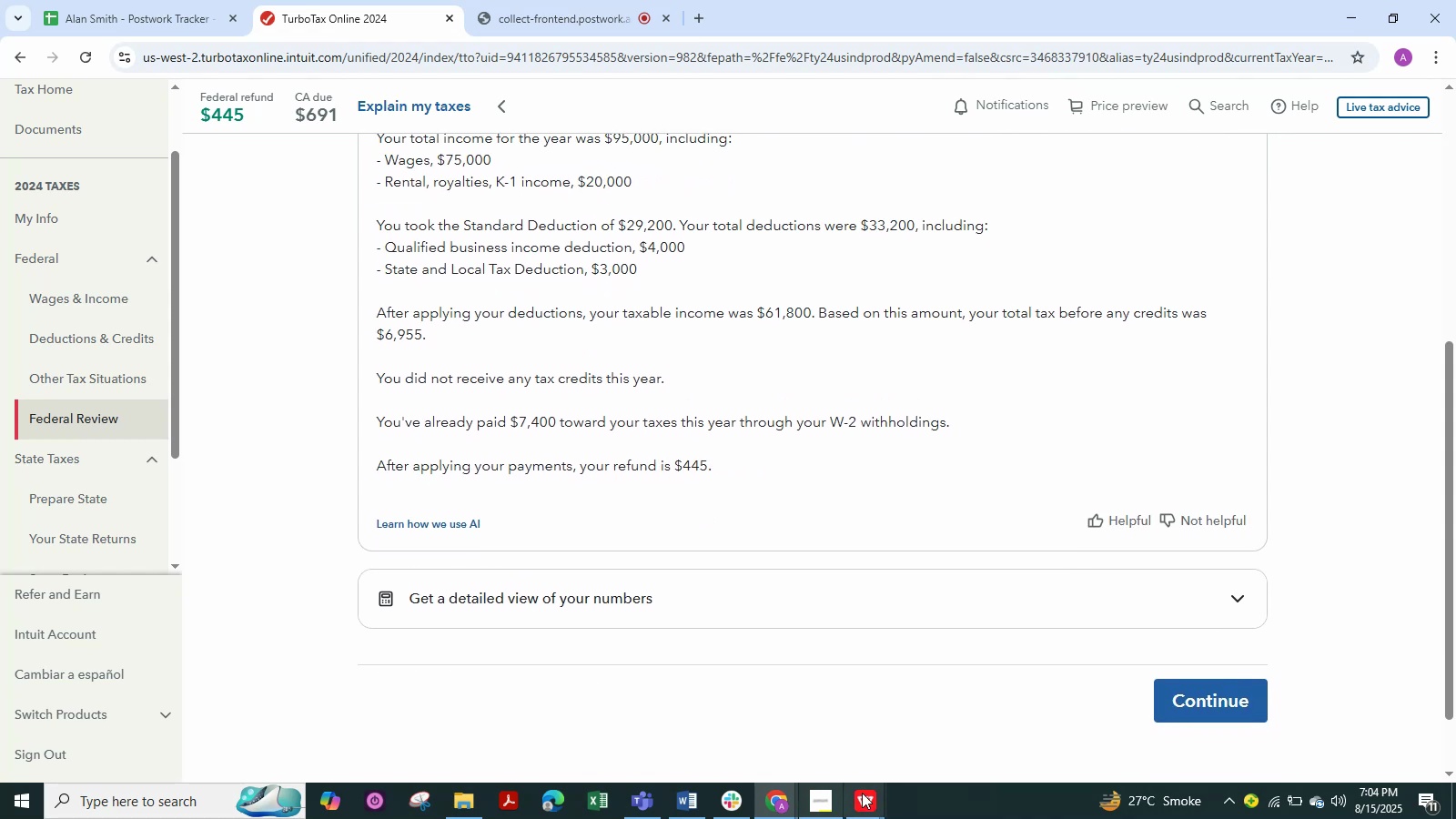 
left_click([862, 793])
 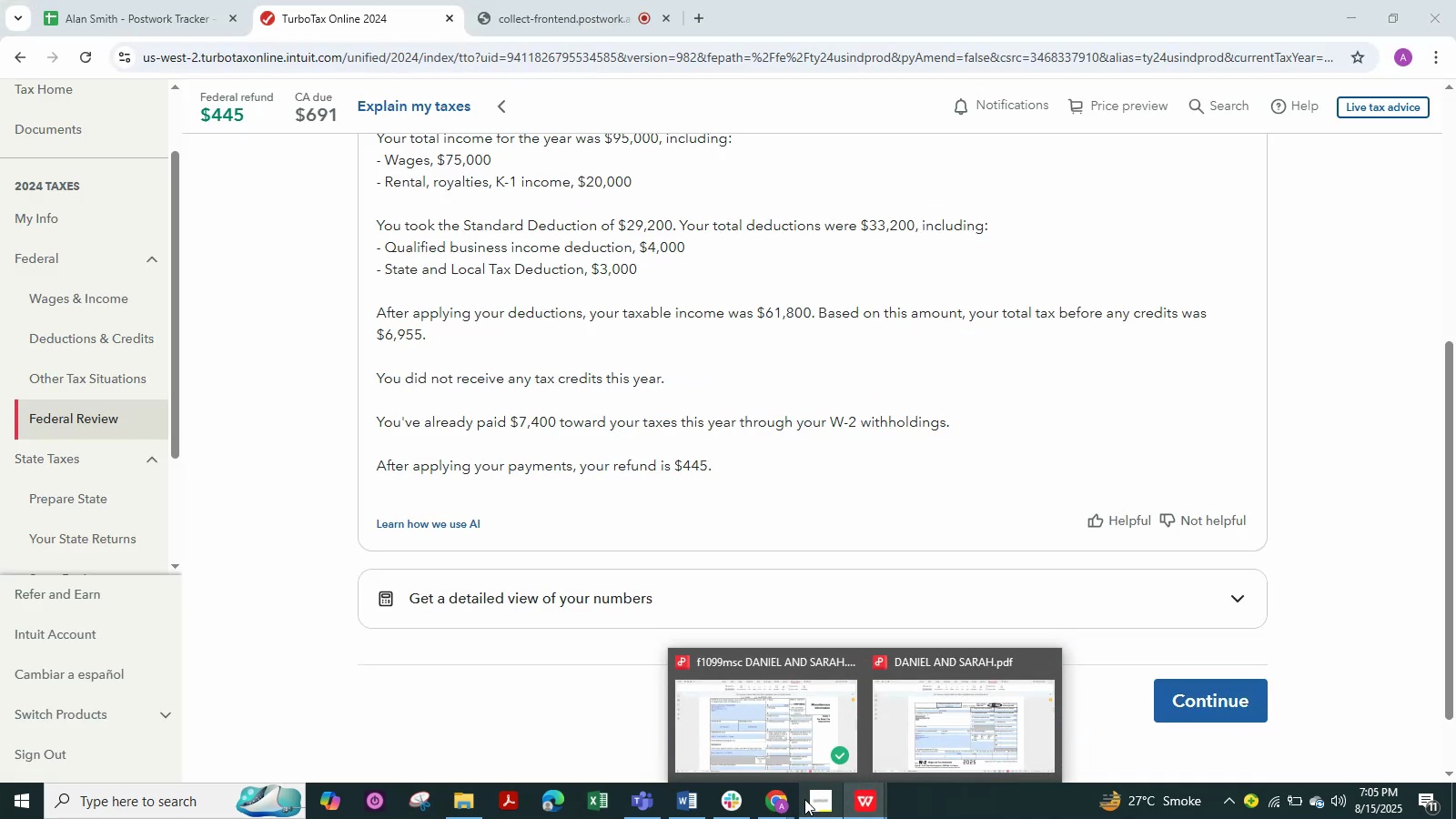 
key(Alt+AltLeft)
 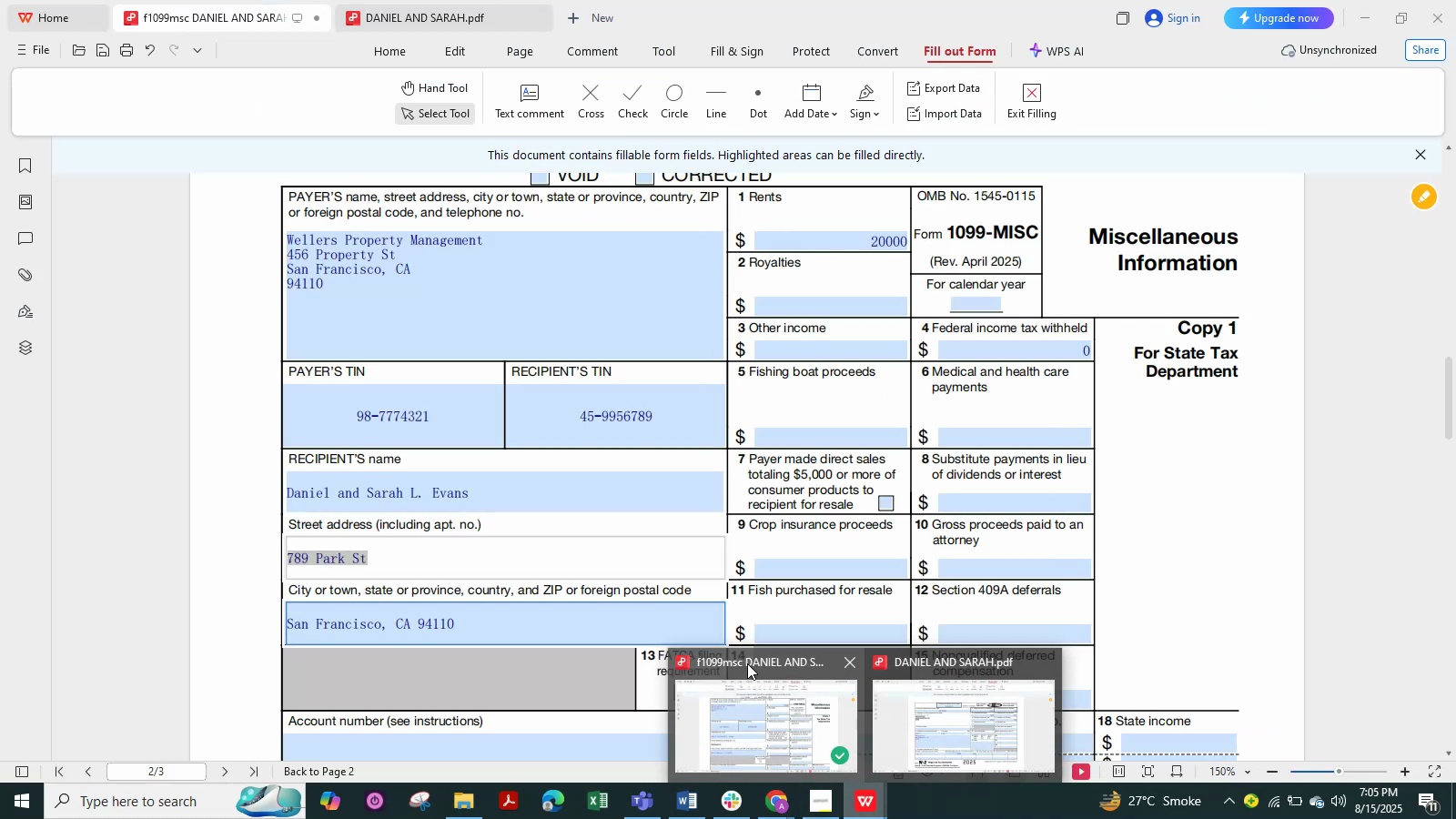 
key(Alt+Tab)
 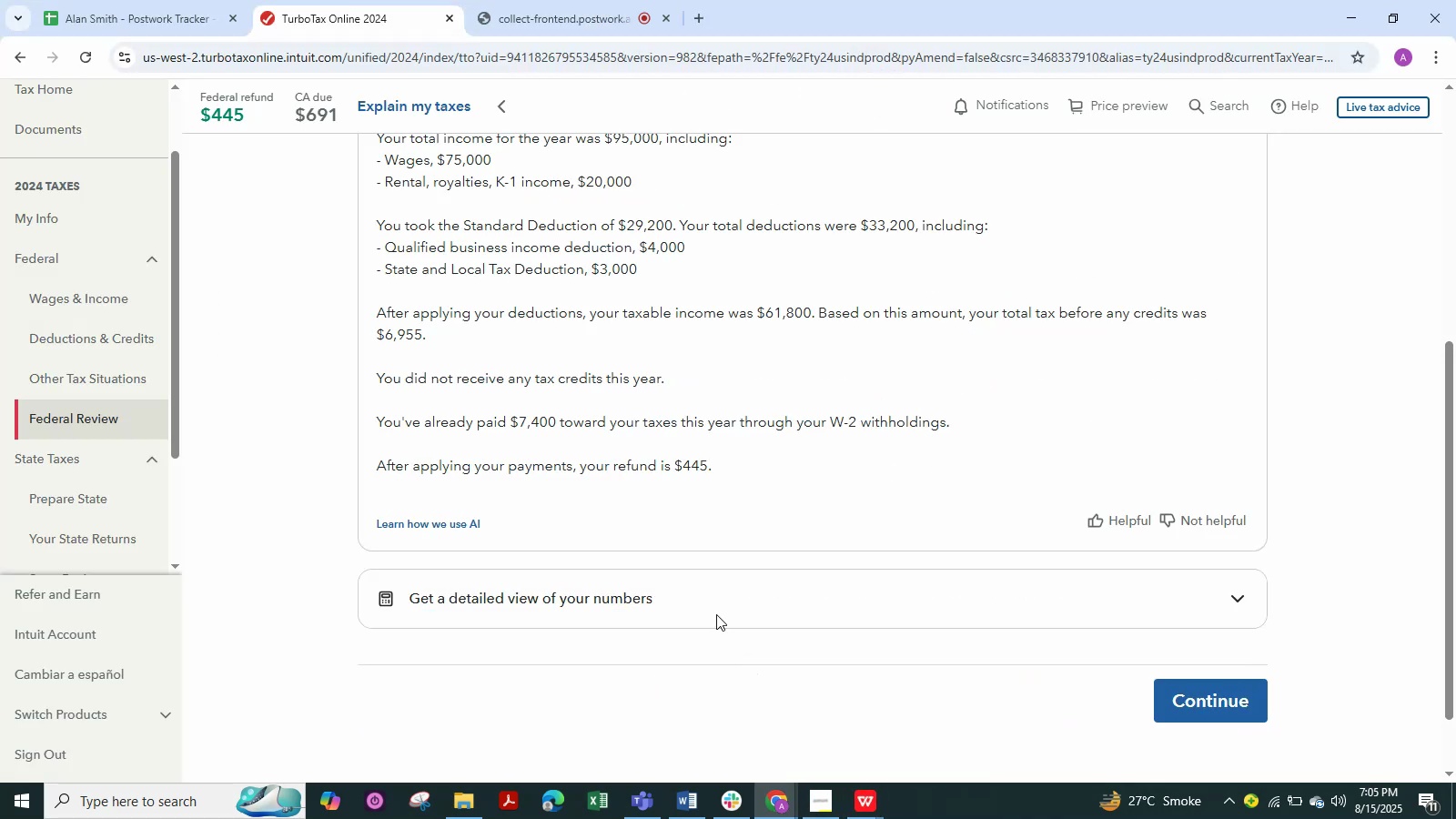 
key(Alt+Tab)
 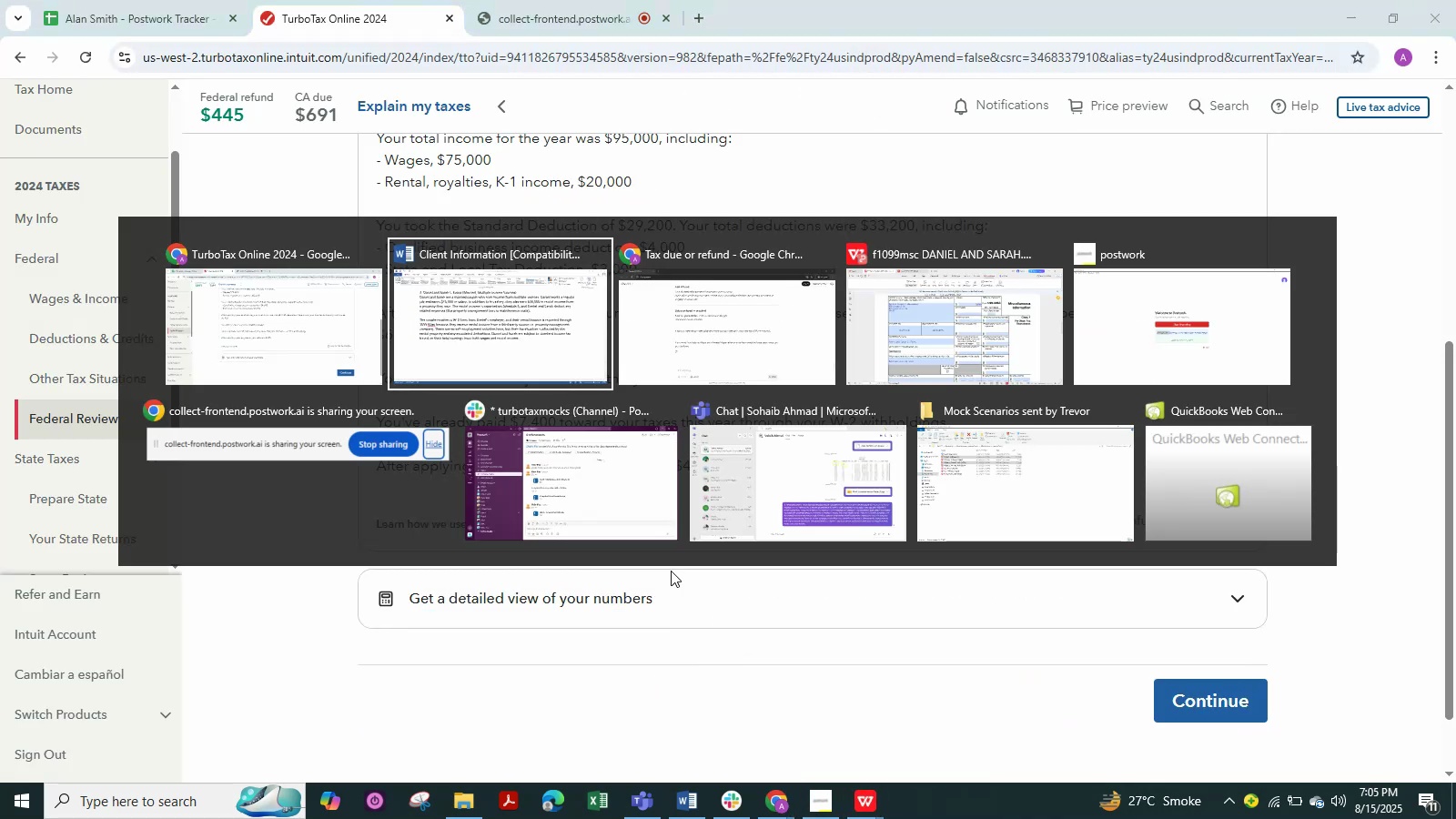 
key(Alt+Tab)
 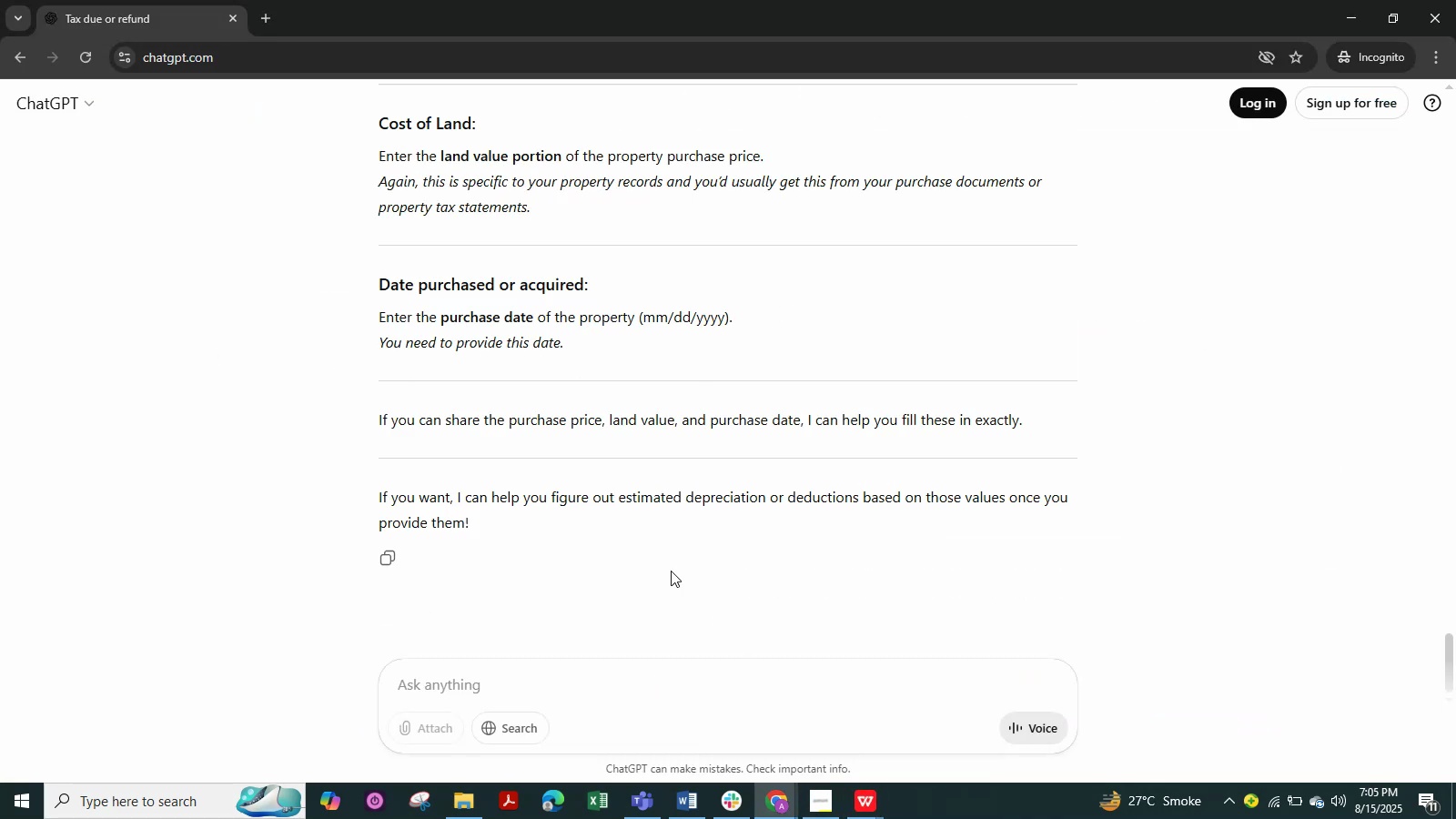 
key(Alt+Tab)
 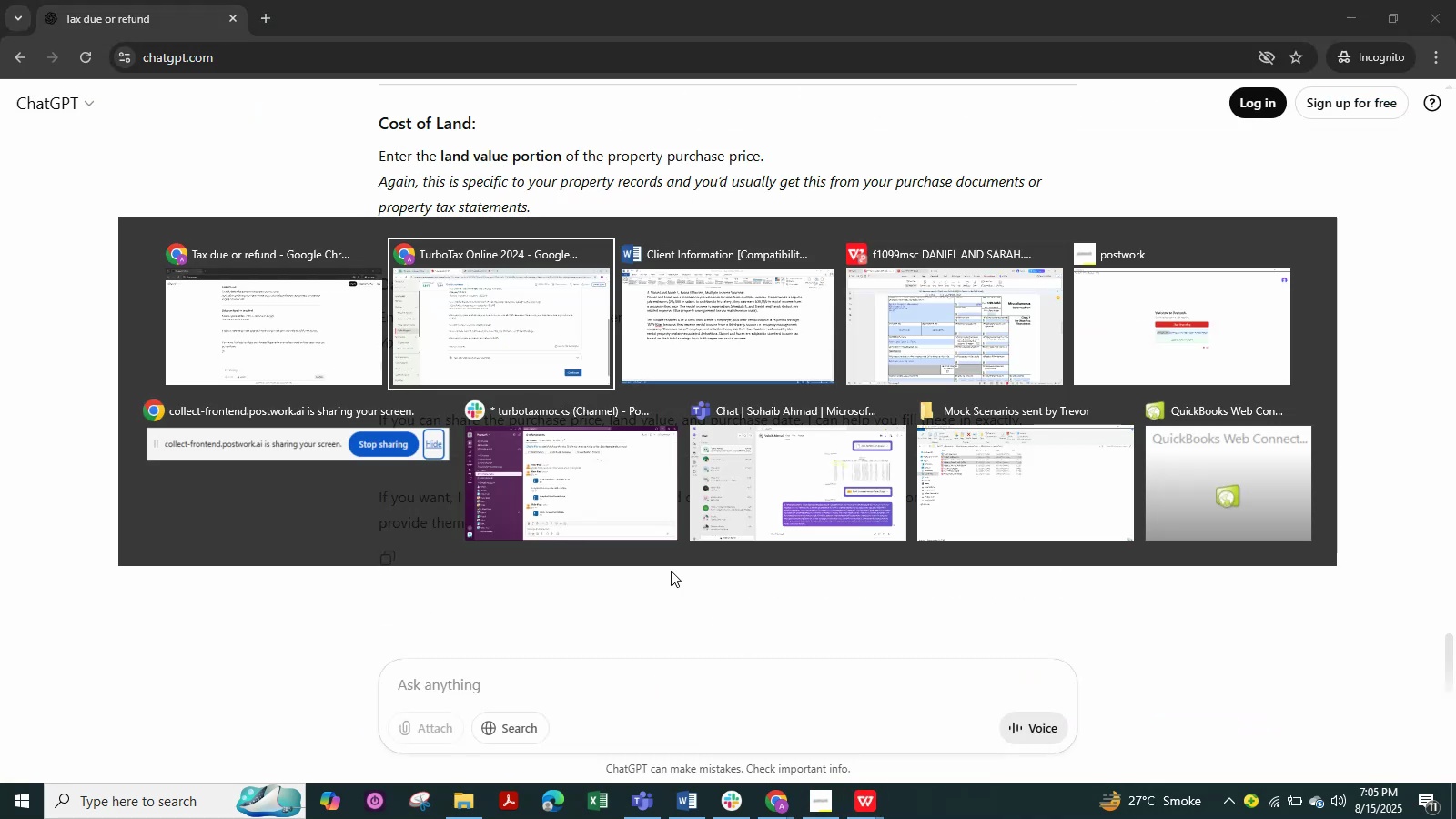 
key(Alt+Tab)
 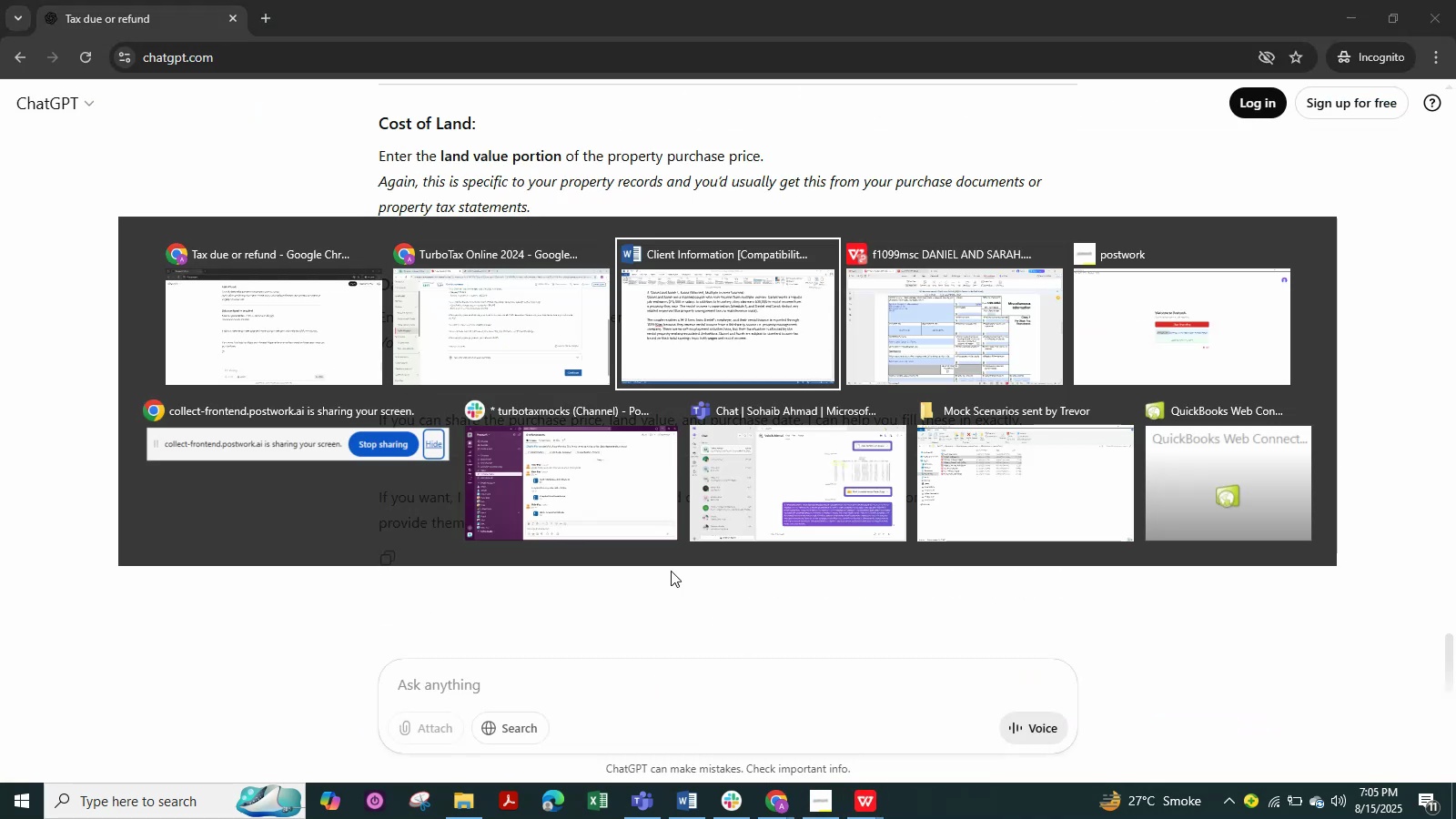 
key(Alt+Tab)
 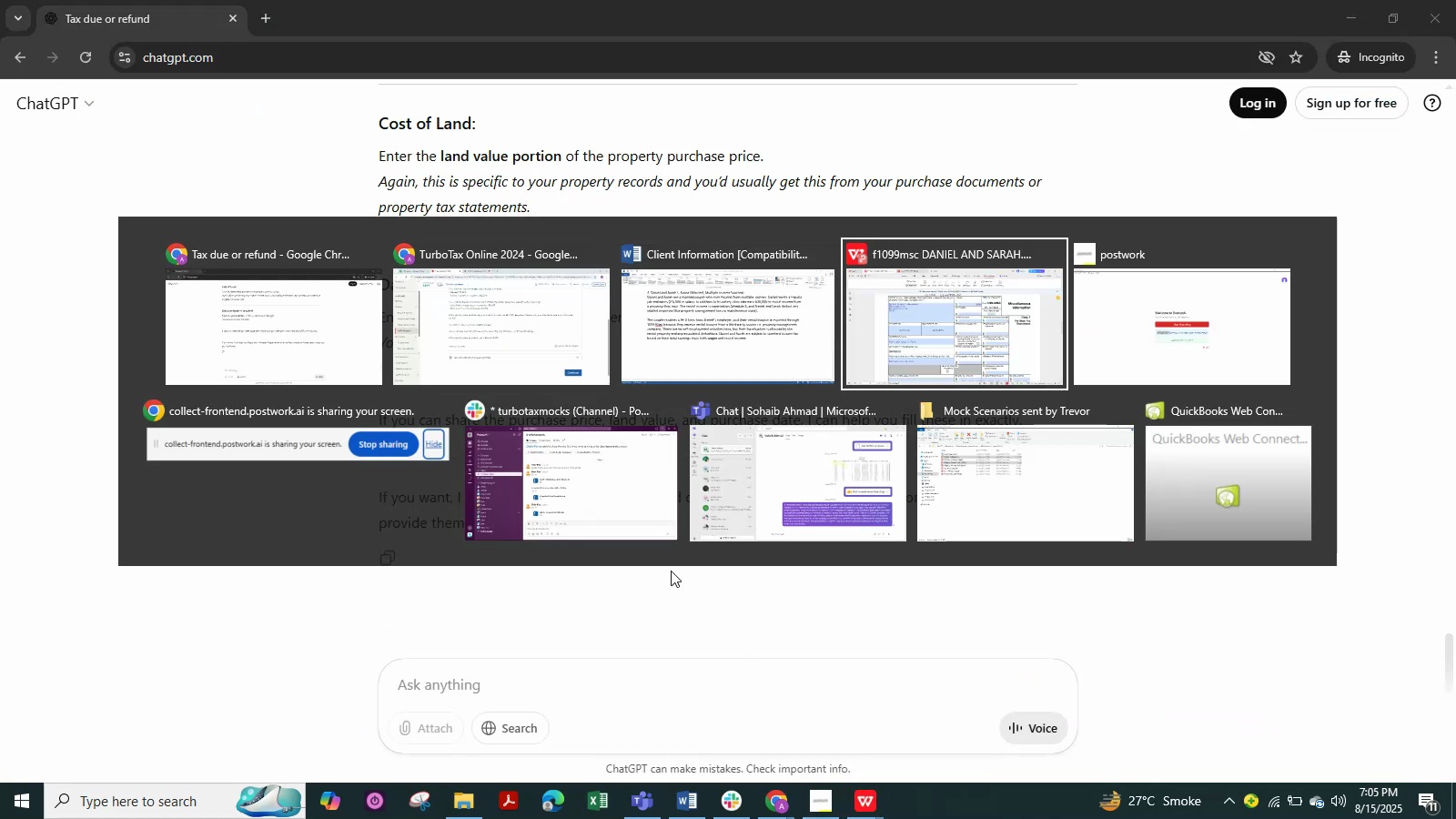 
key(Alt+Tab)
 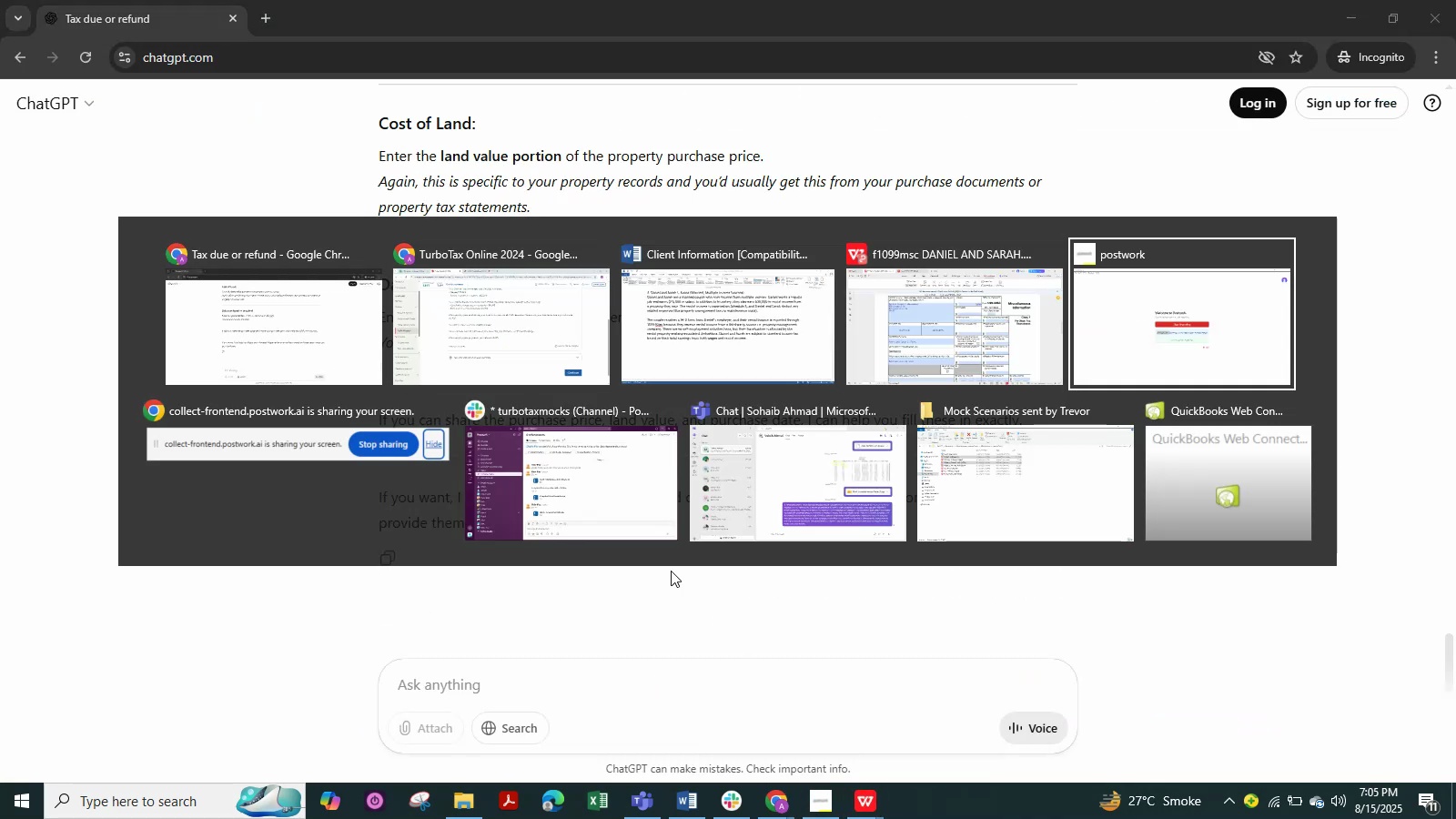 
key(Alt+Tab)
 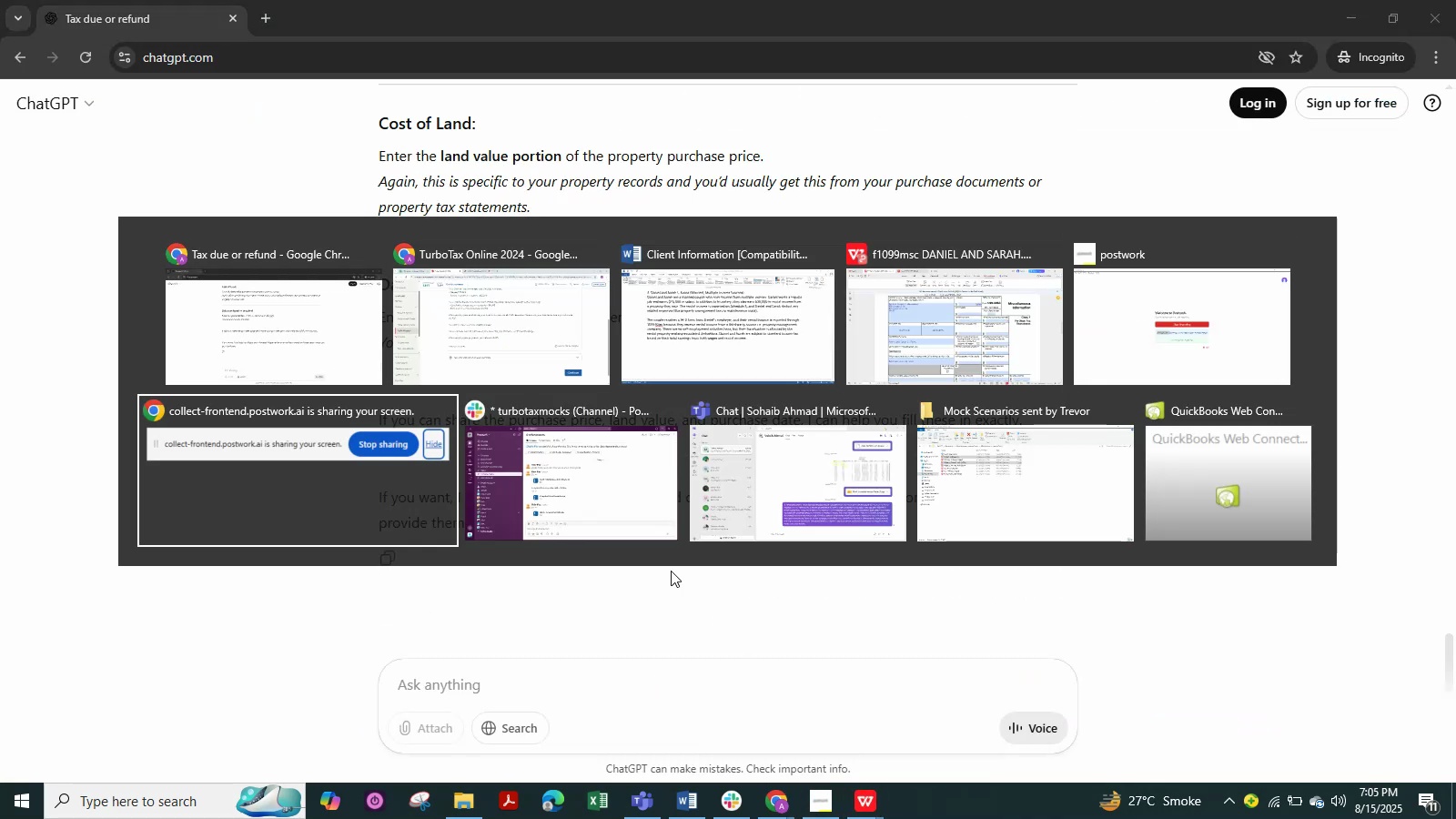 
key(Alt+Tab)
 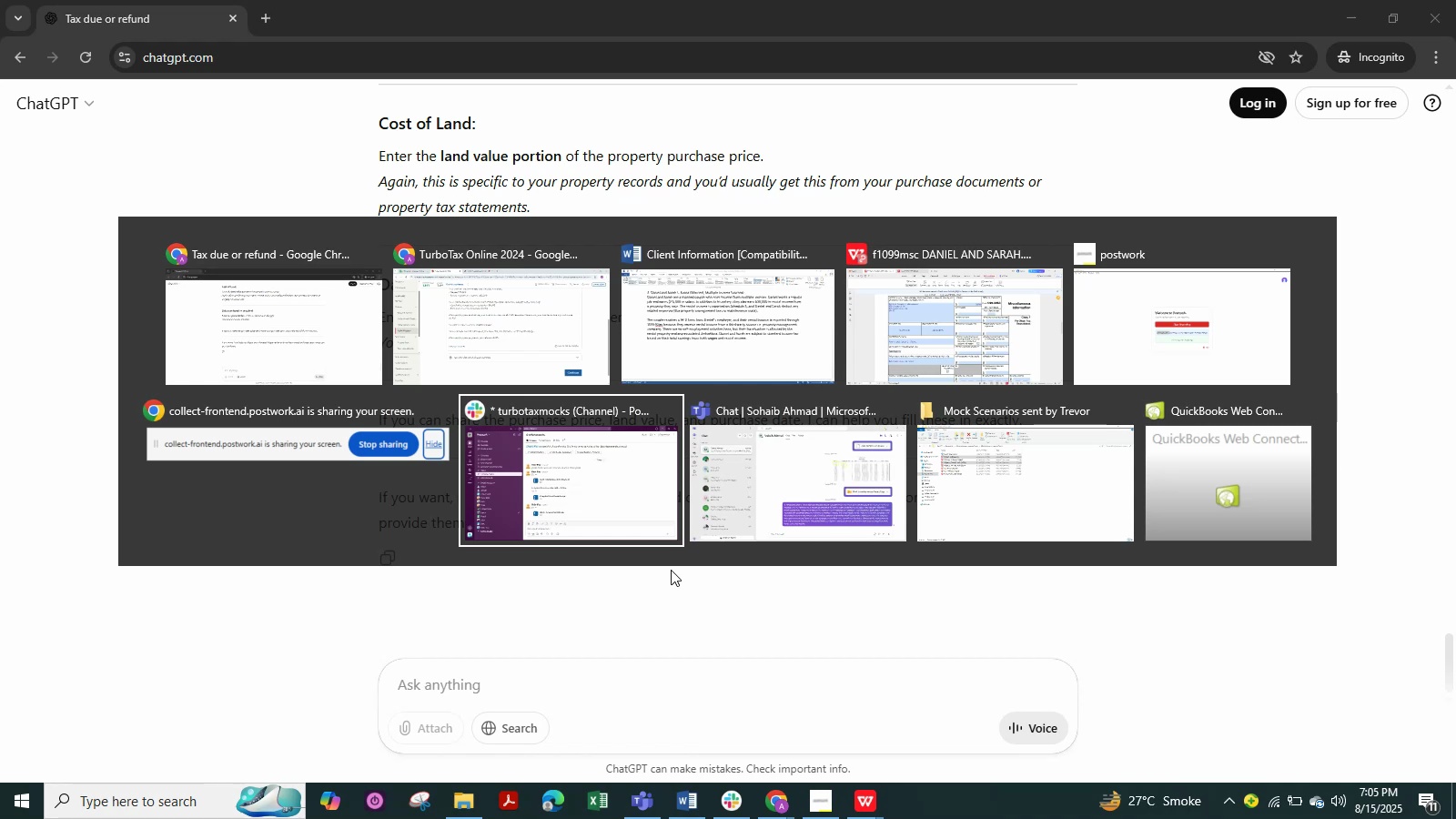 
key(Alt+Tab)
 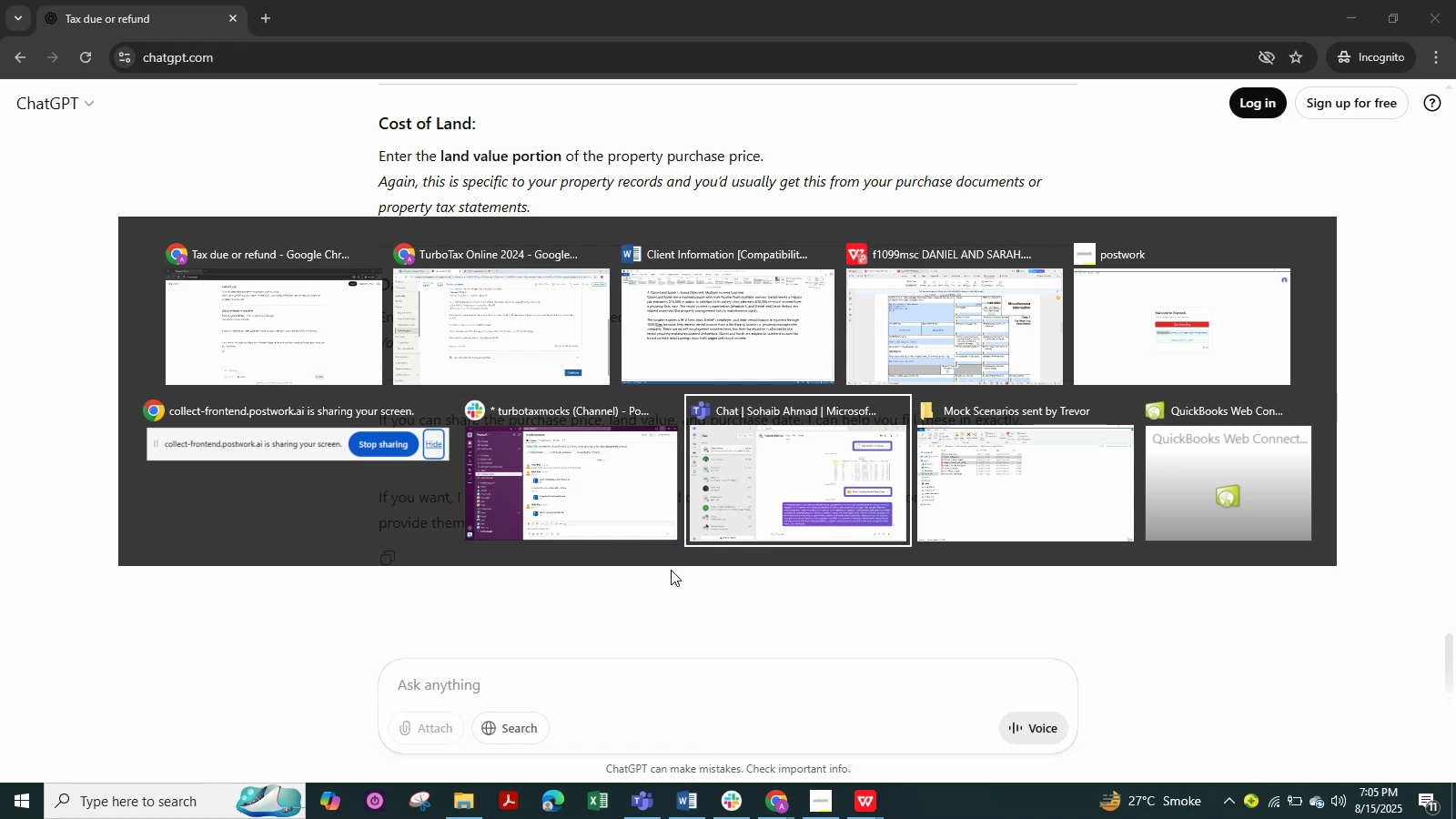 
key(Alt+Tab)
 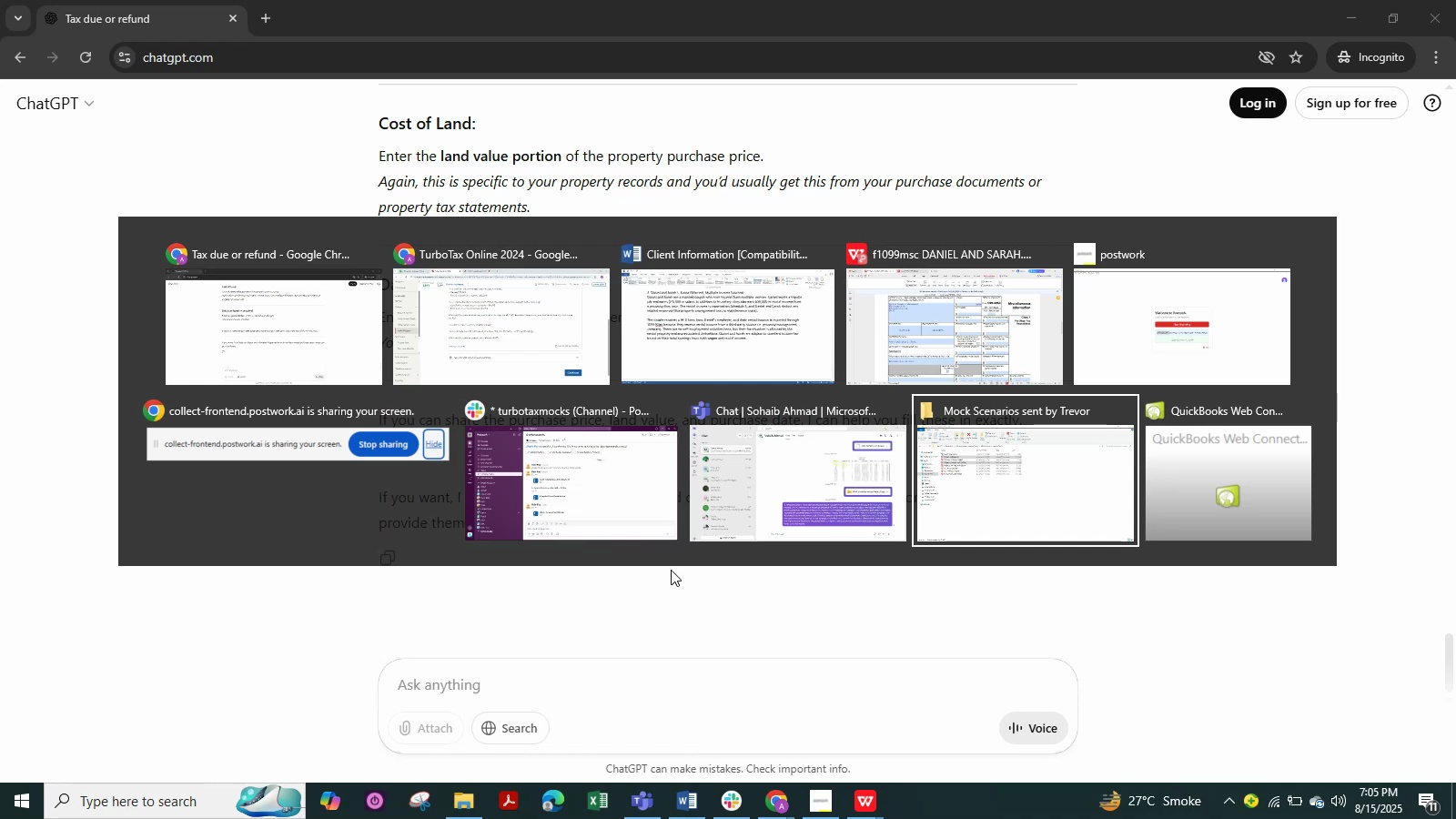 
key(Alt+Tab)
 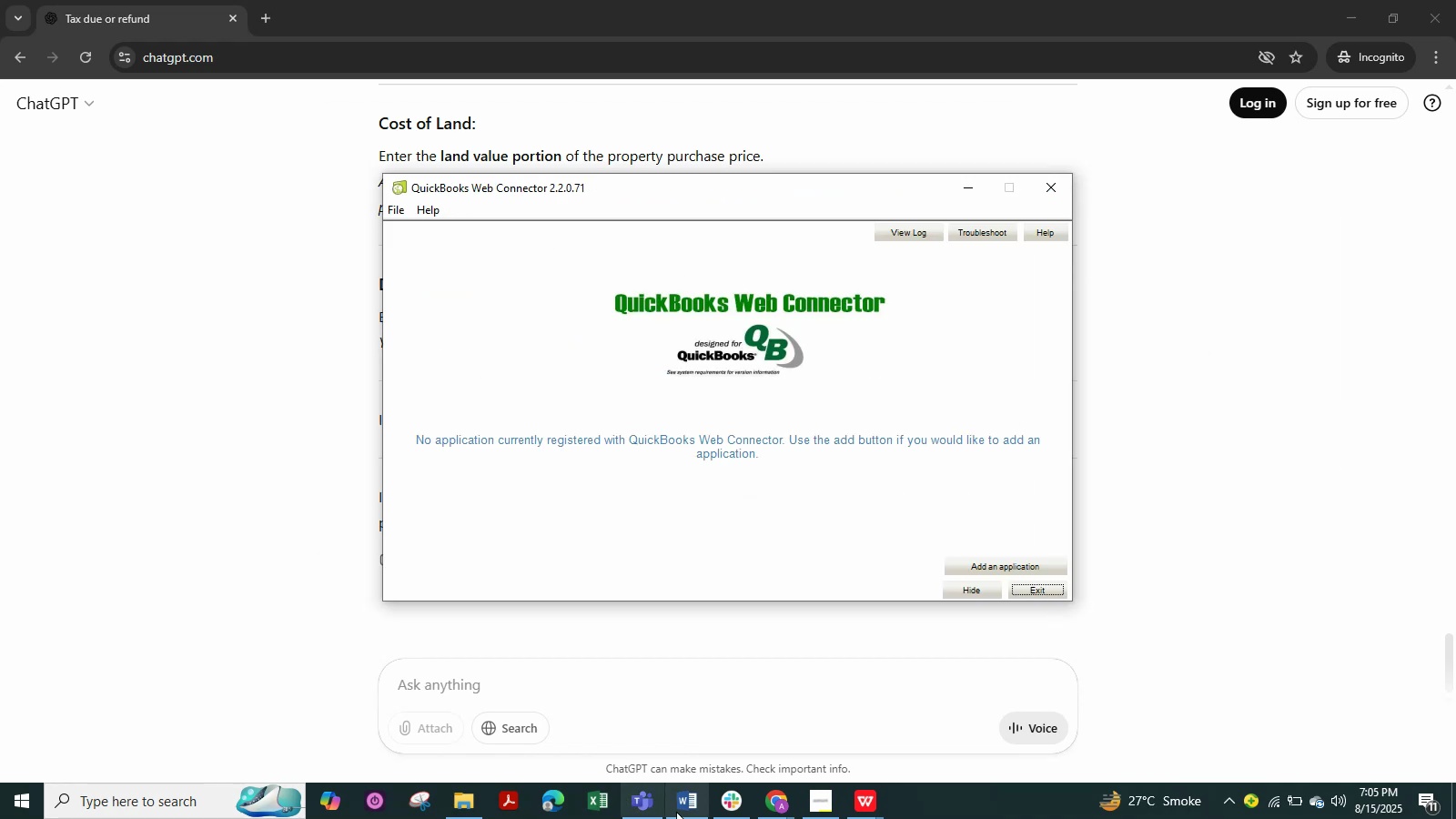 
left_click([676, 812])
 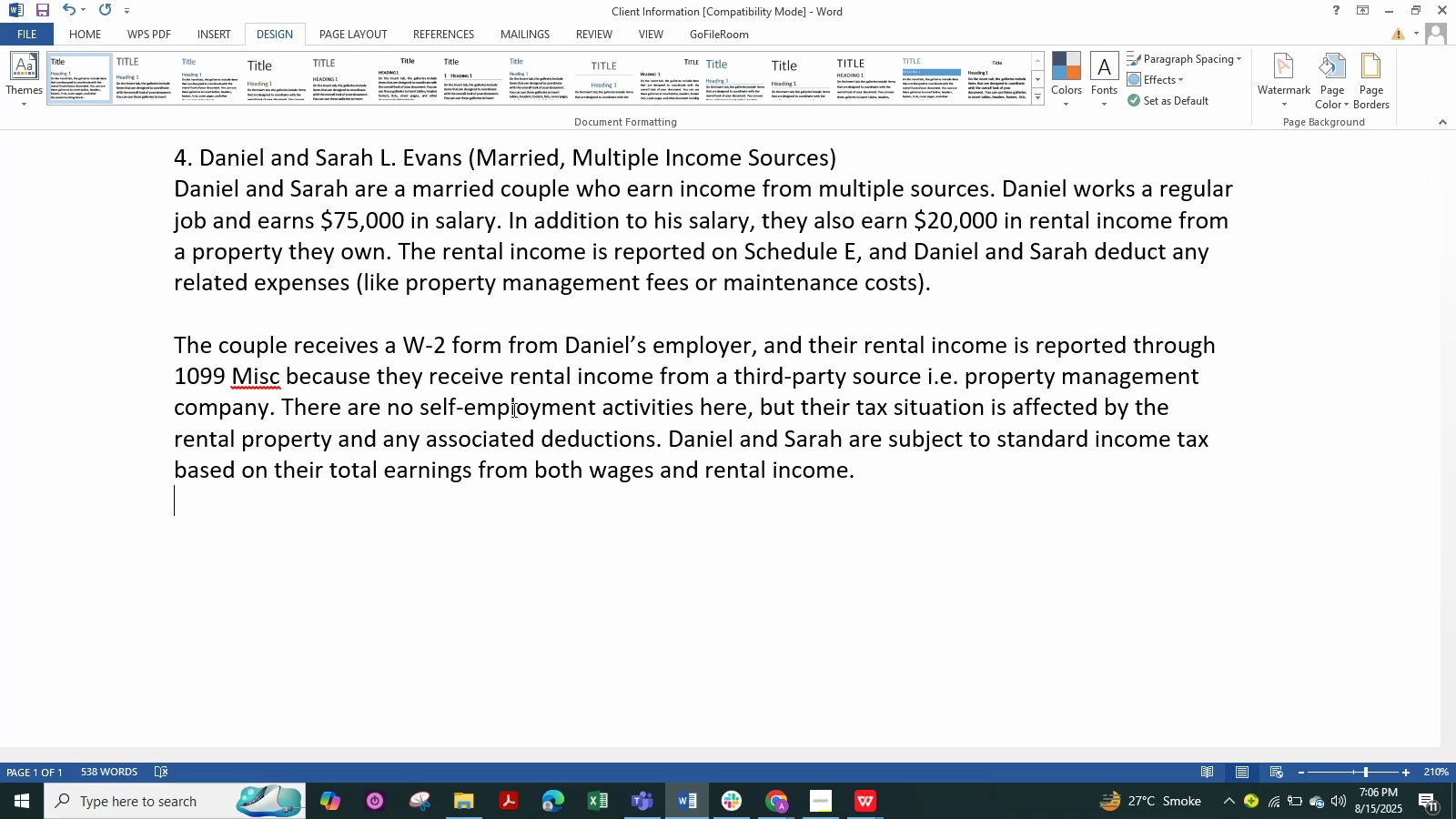 
wait(62.54)
 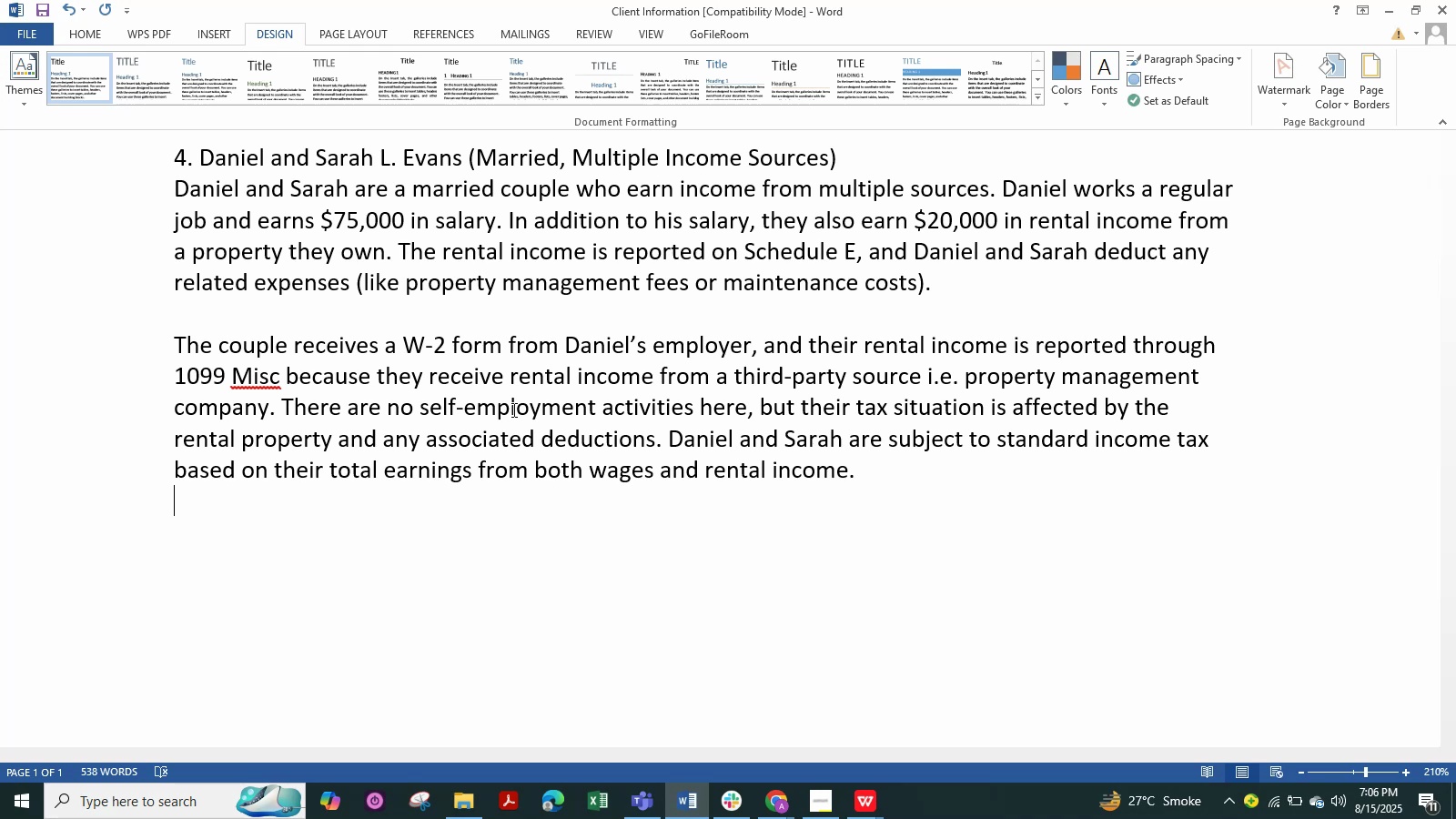 
key(Alt+AltLeft)
 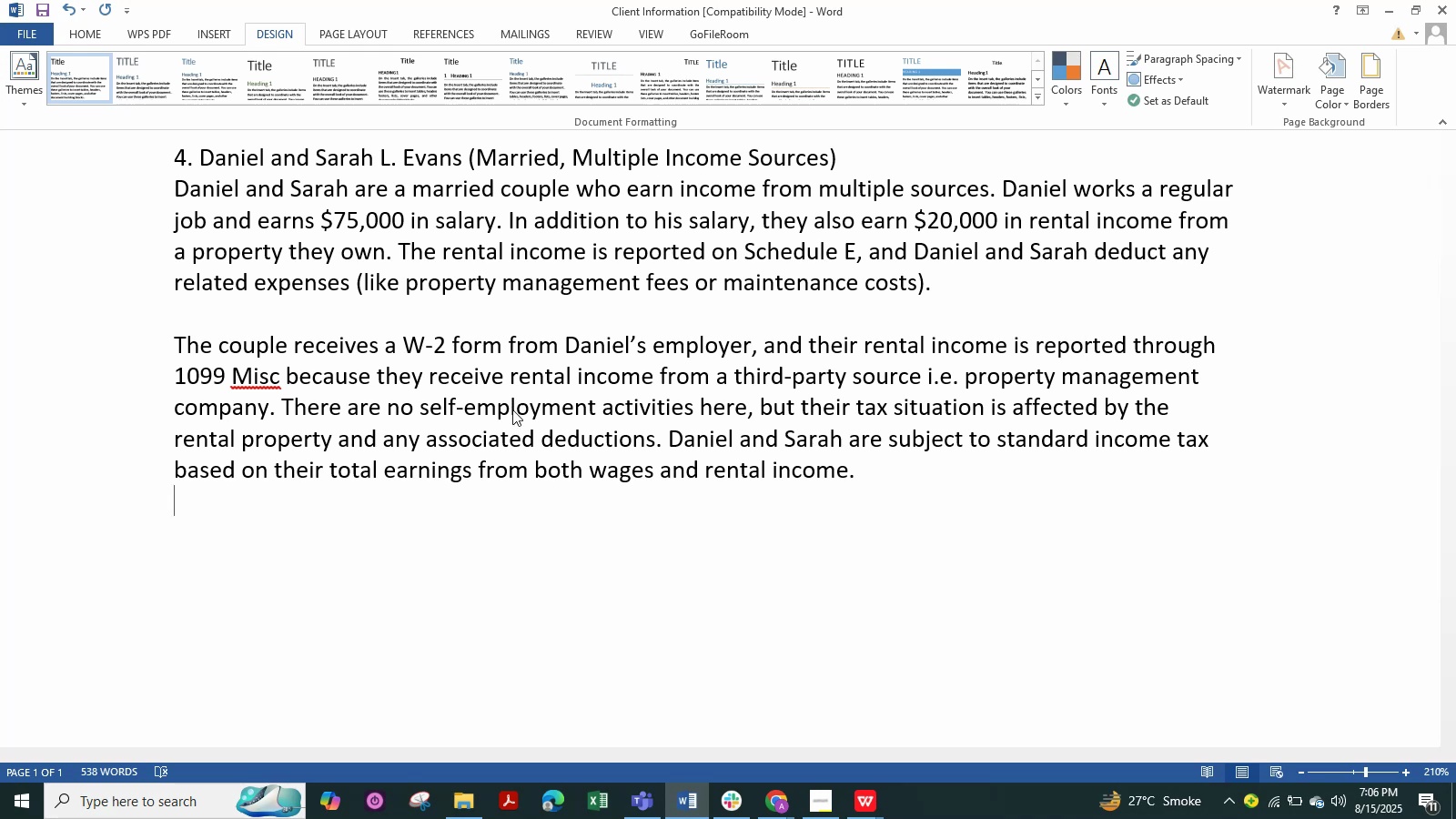 
key(Alt+Tab)
 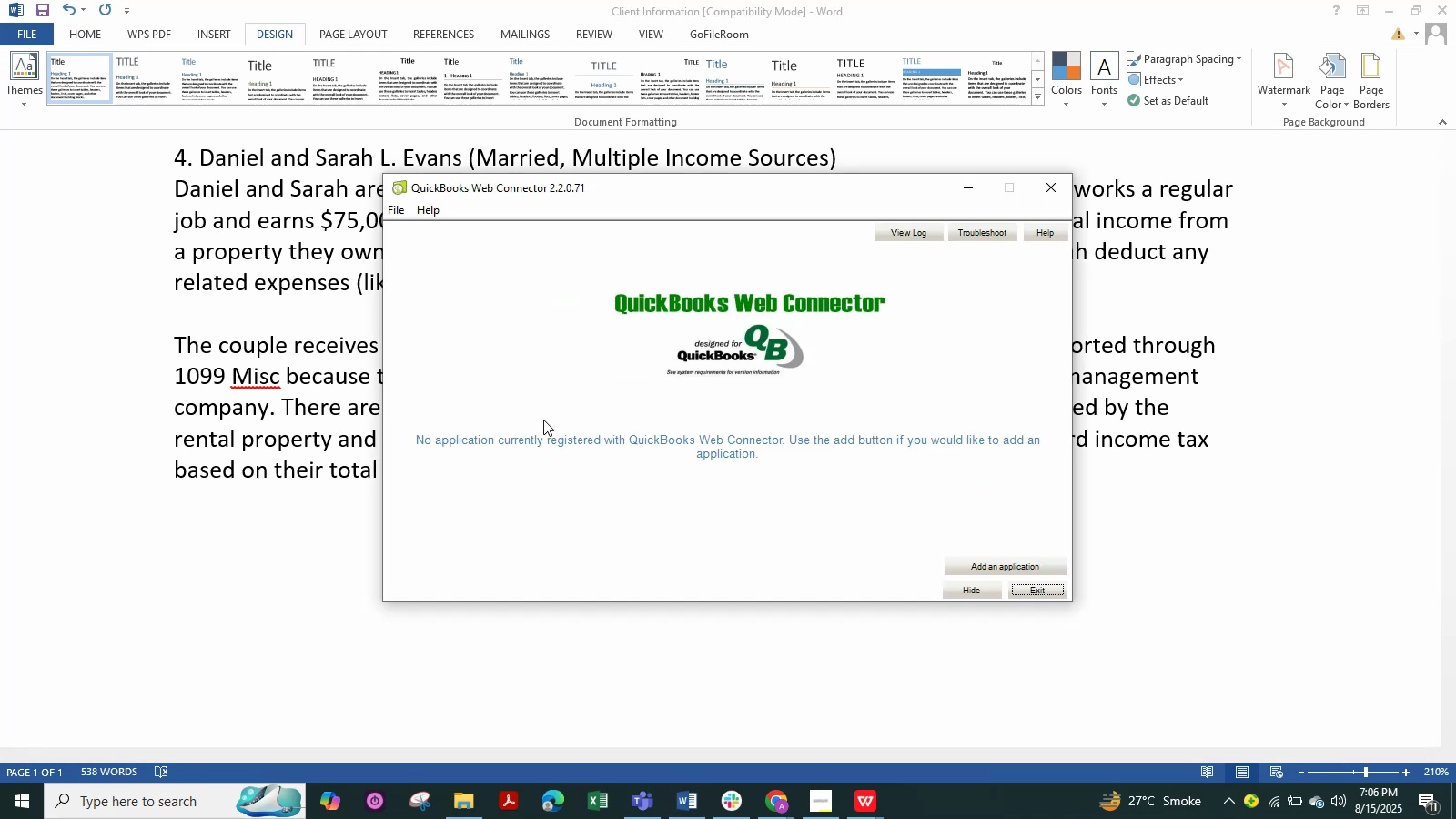 
key(Alt+AltLeft)
 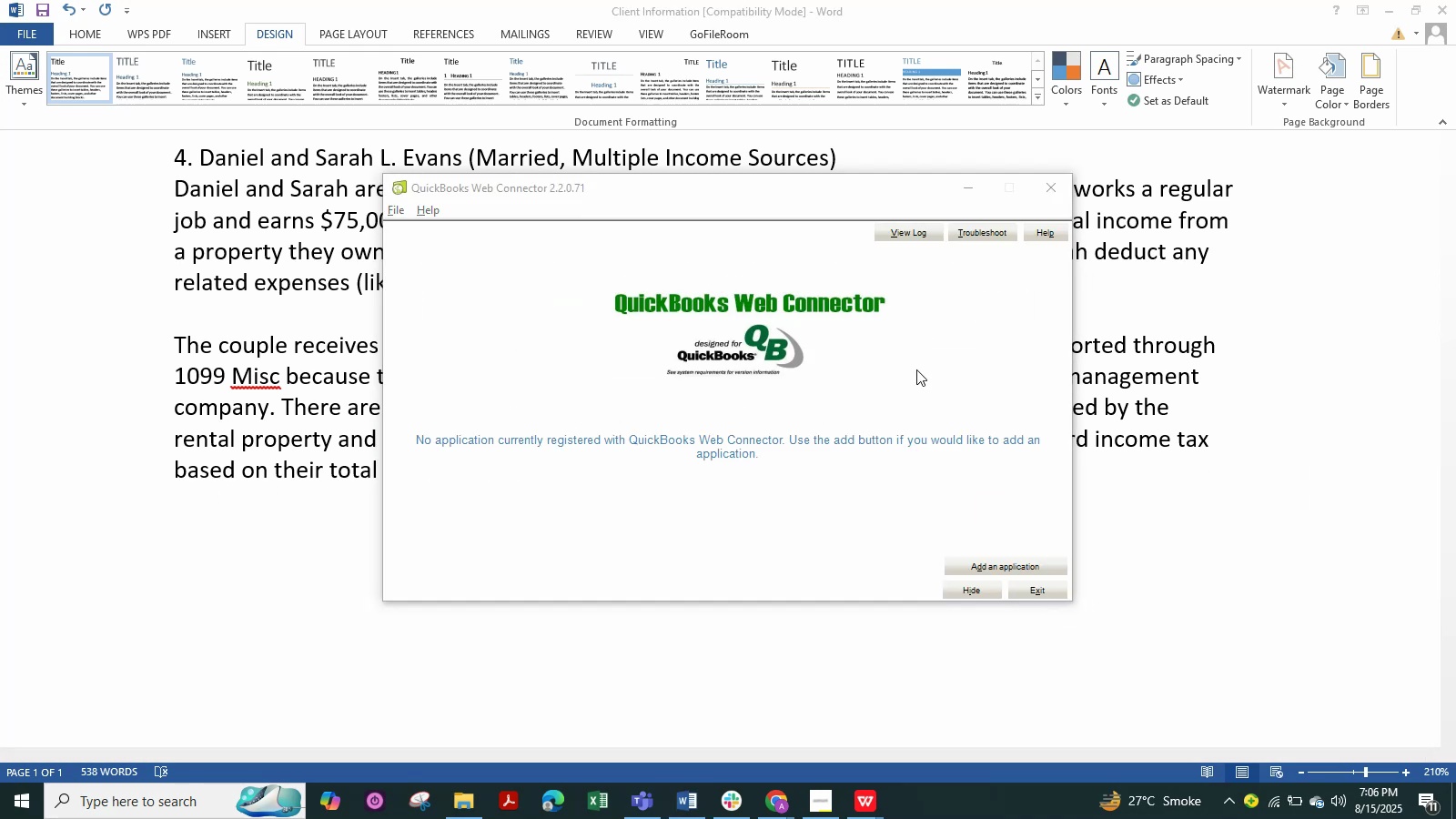 
key(Alt+Tab)
 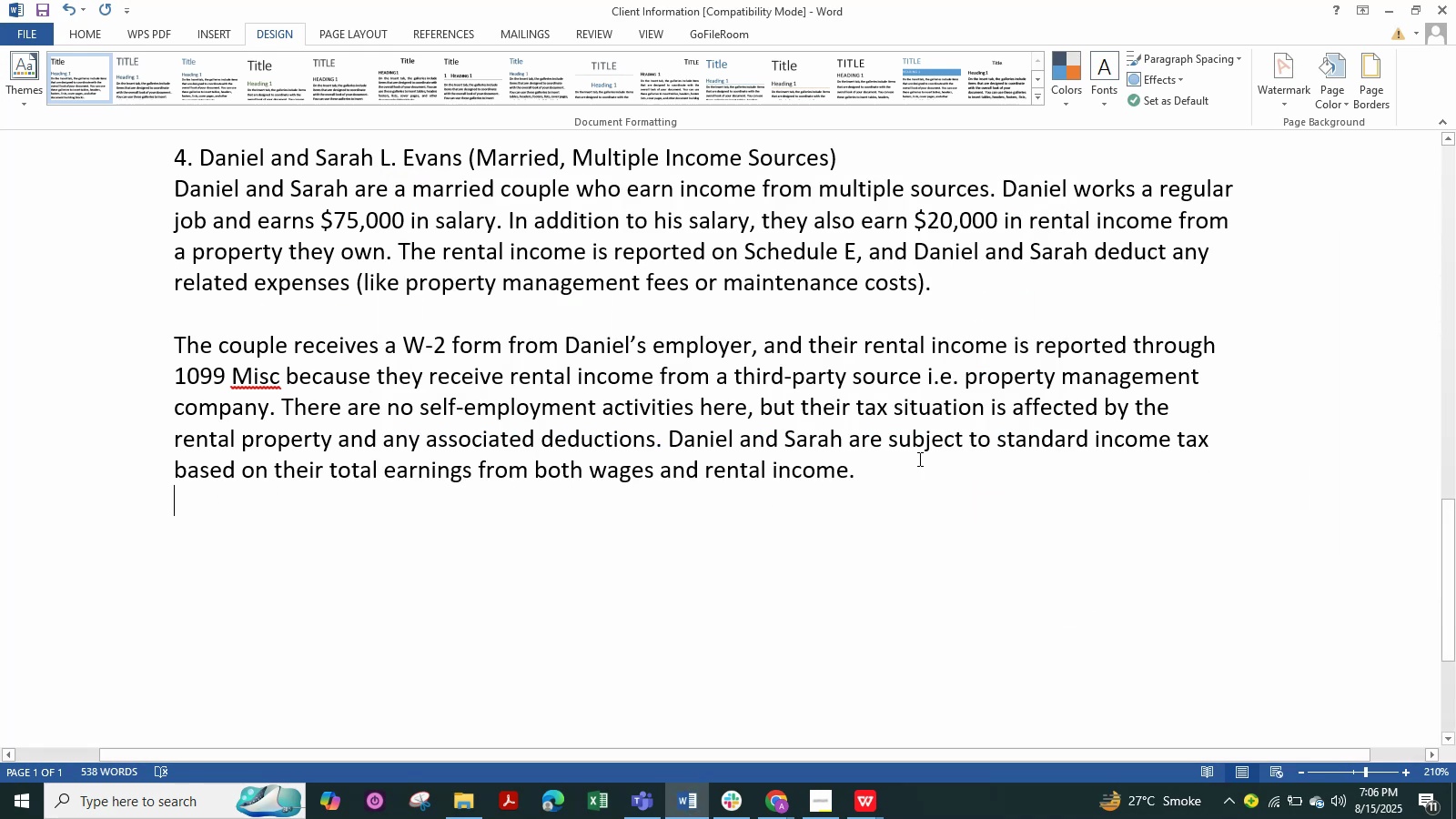 
key(Alt+AltLeft)
 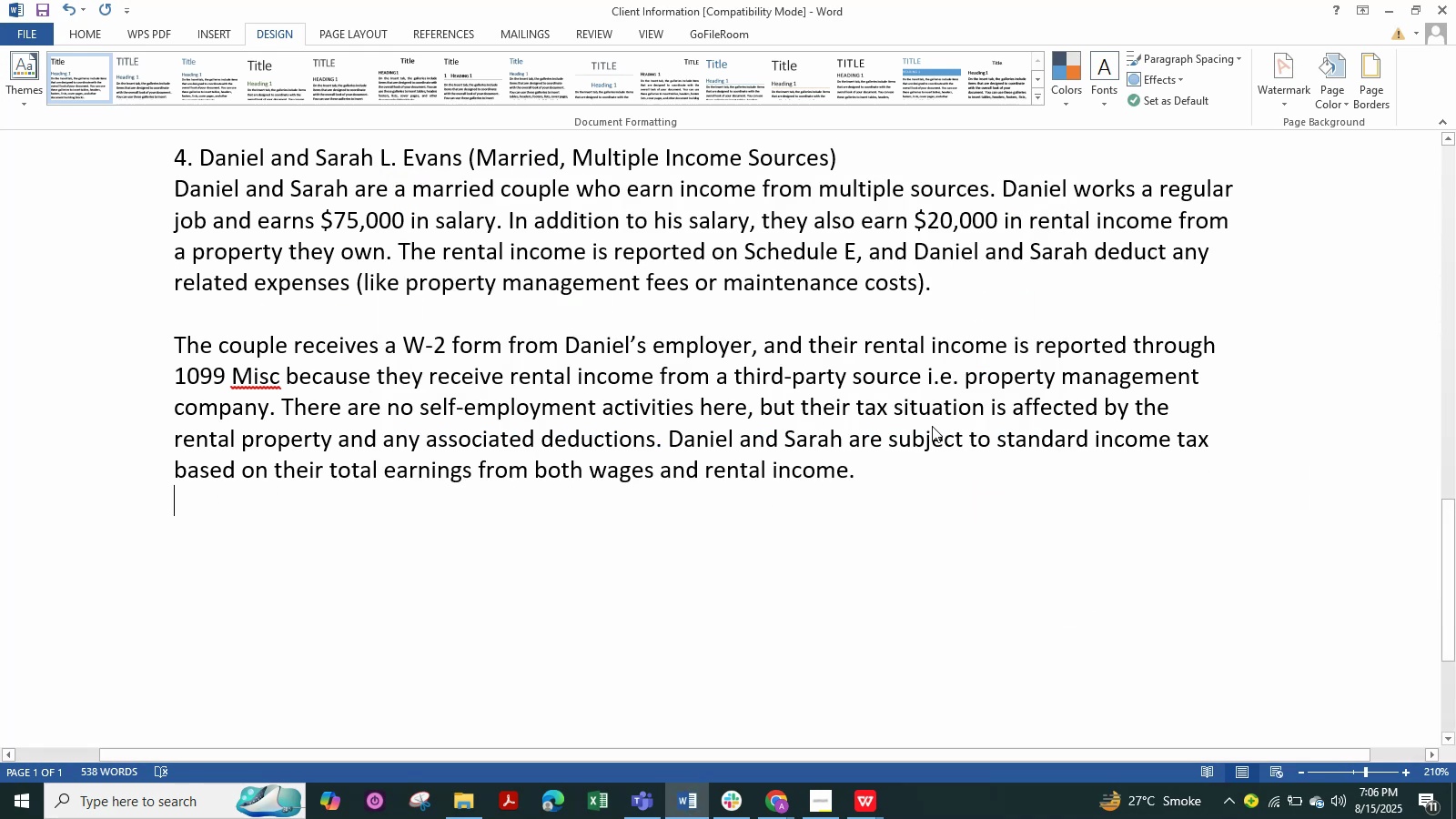 
key(Alt+Tab)
 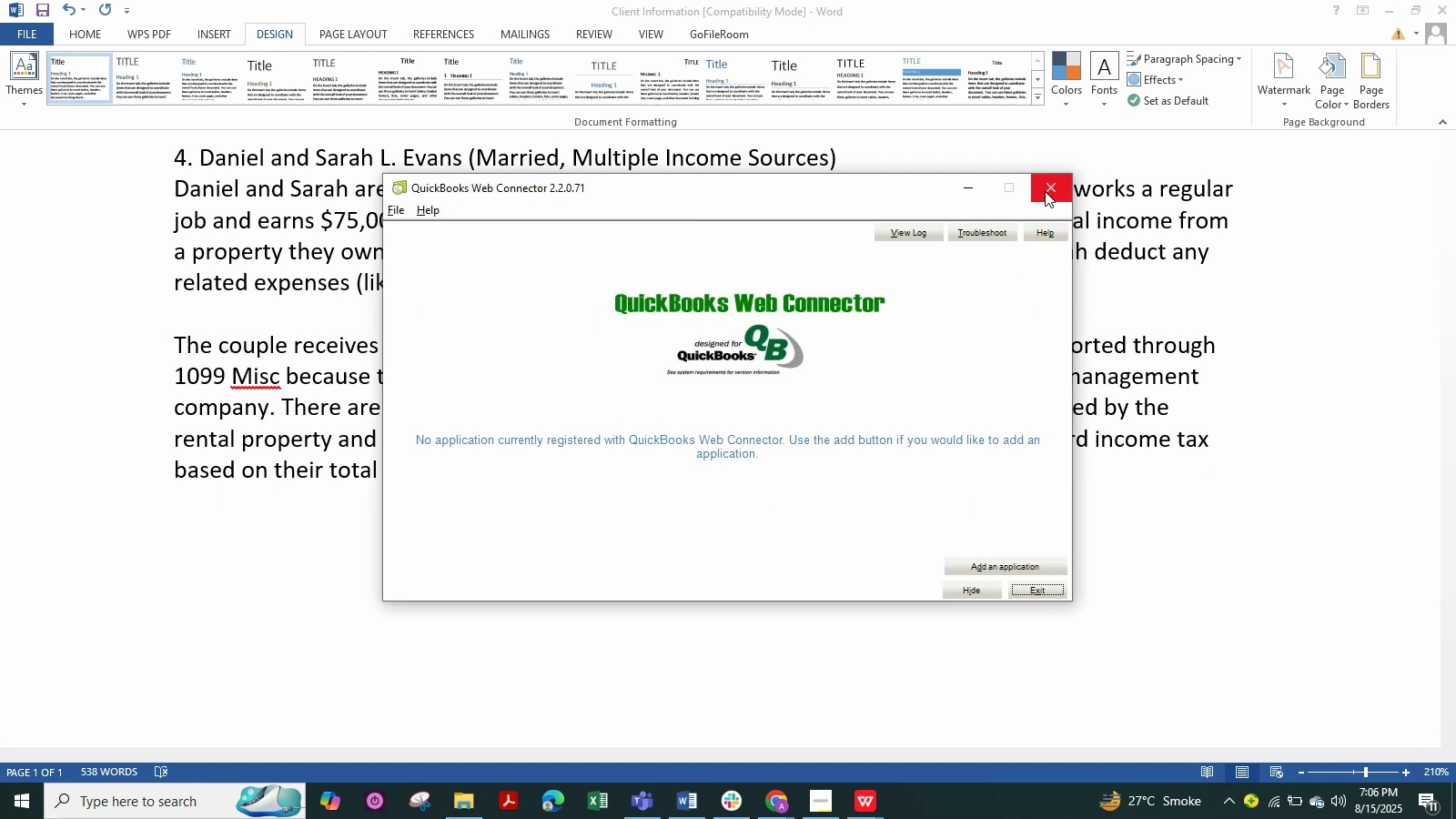 
left_click([1045, 191])
 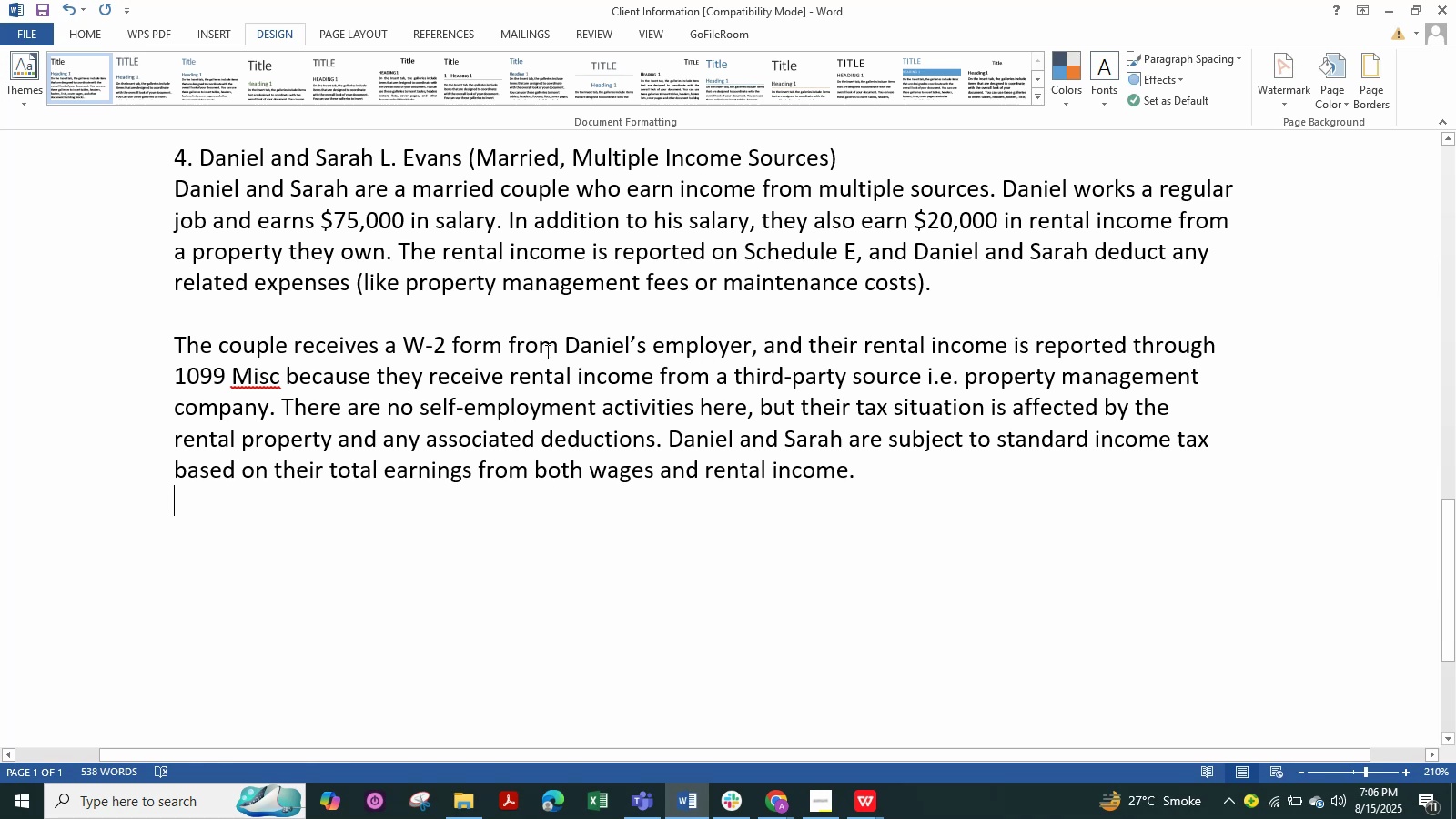 
wait(8.0)
 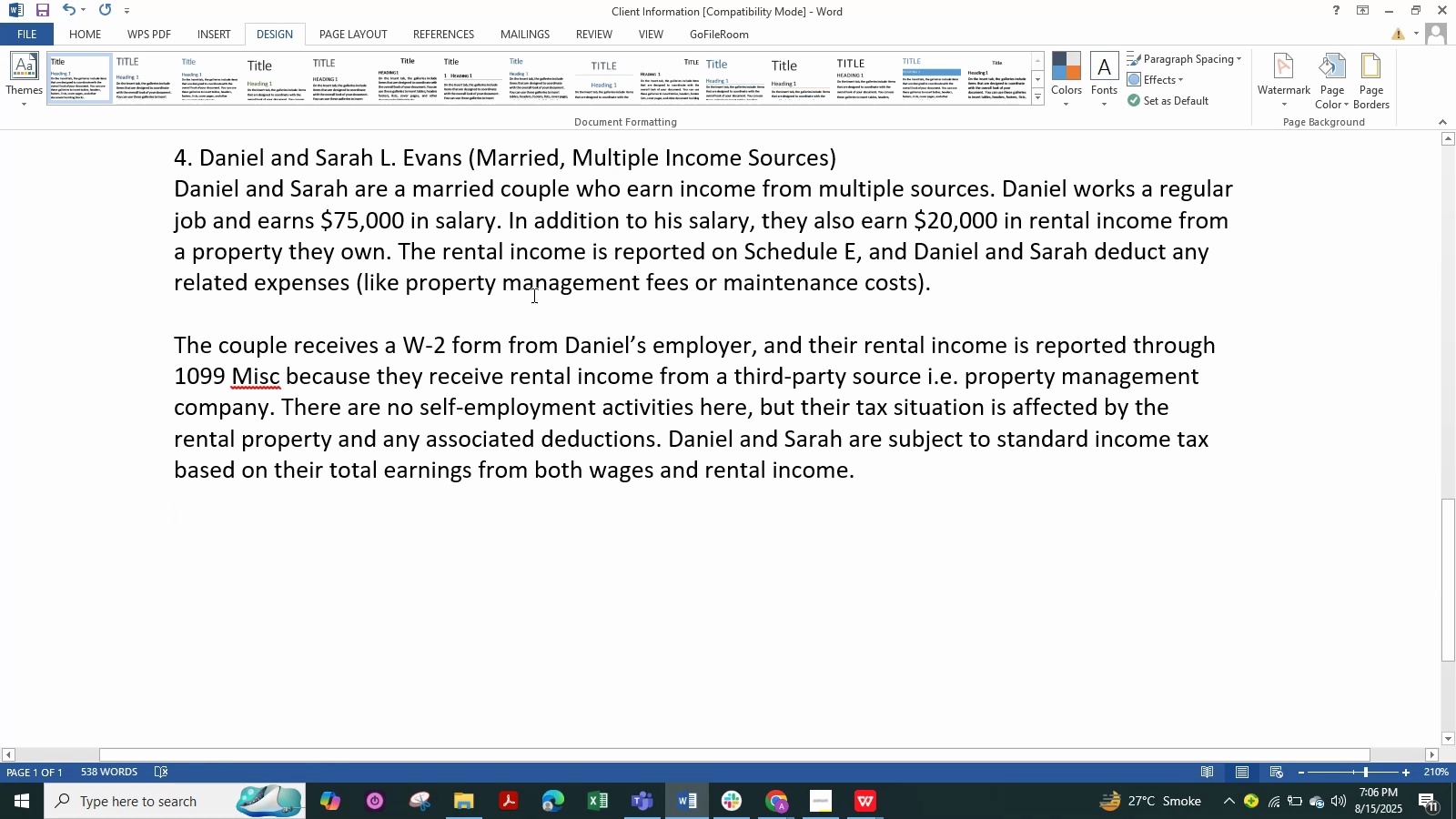 
mouse_move([814, 797])
 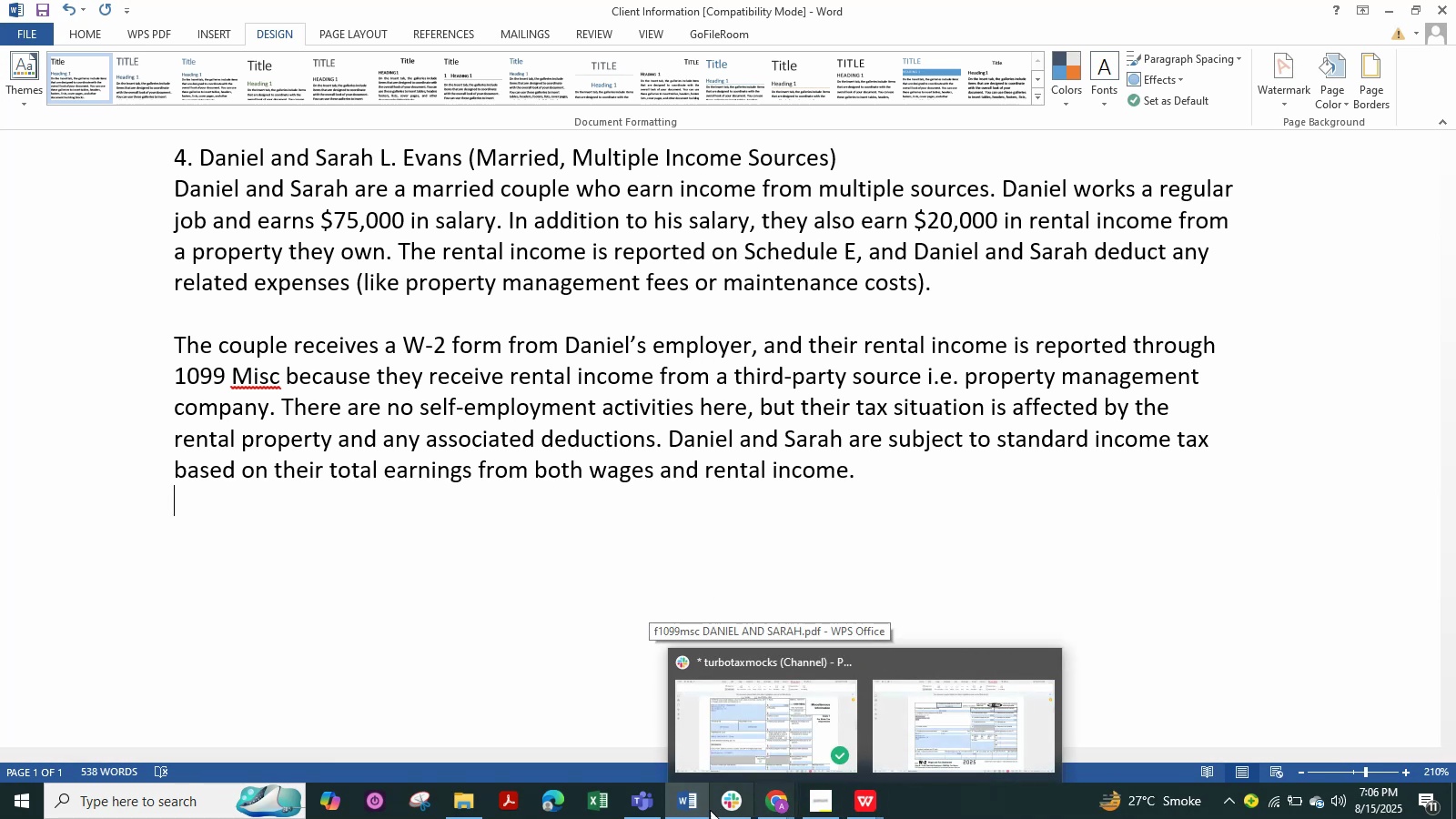 
mouse_move([683, 804])
 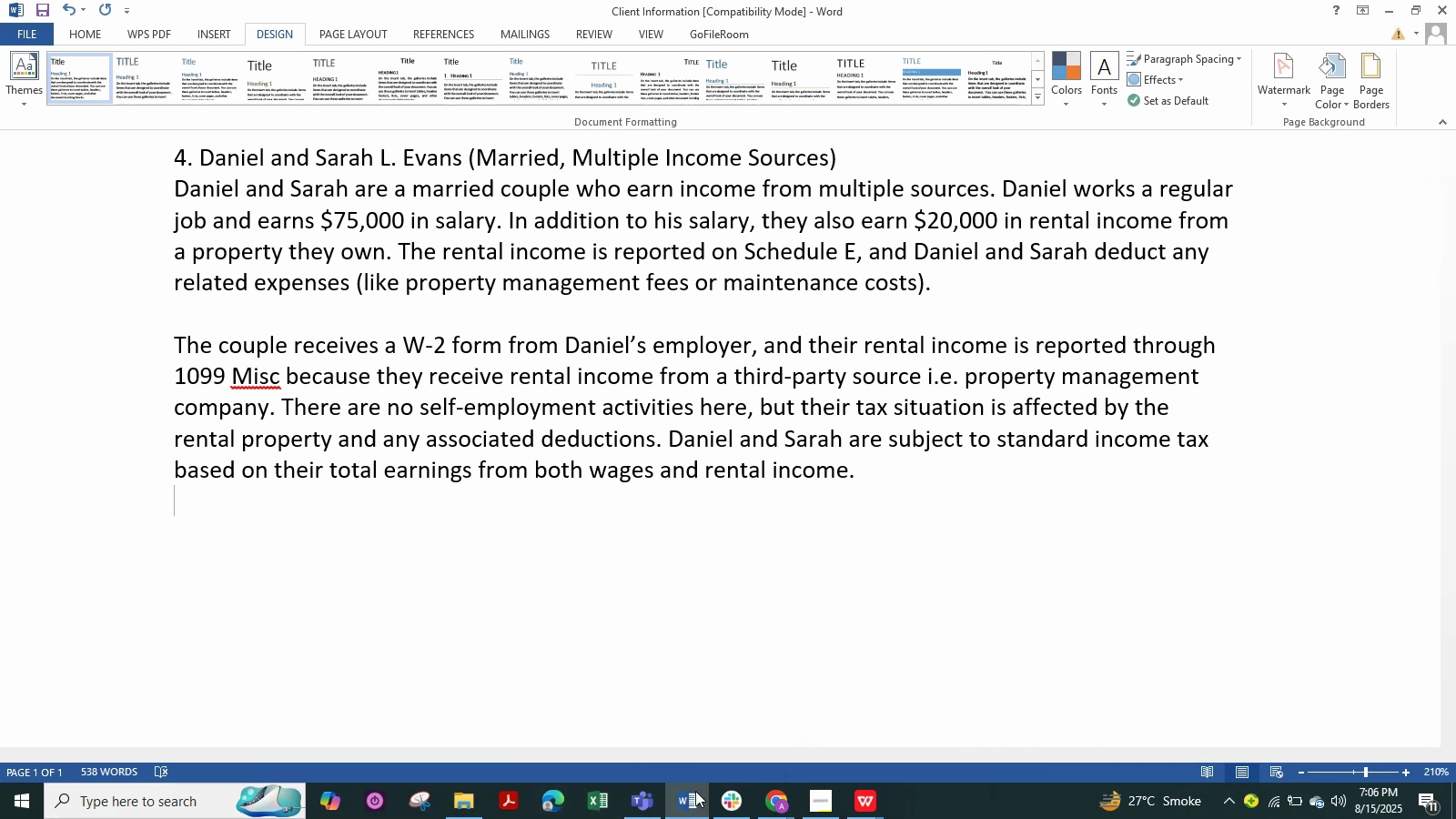 
left_click([765, 802])
 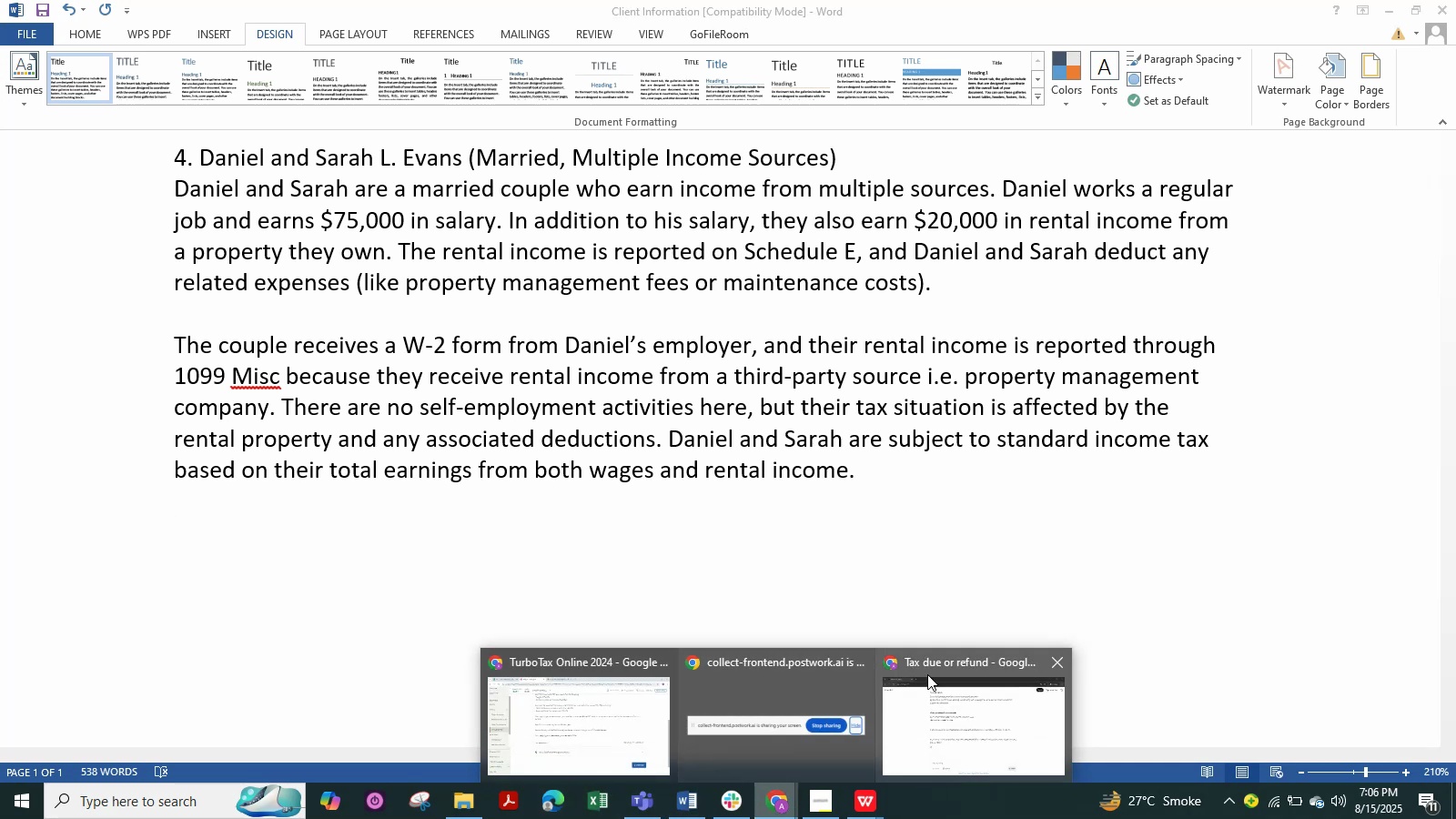 
left_click([950, 671])
 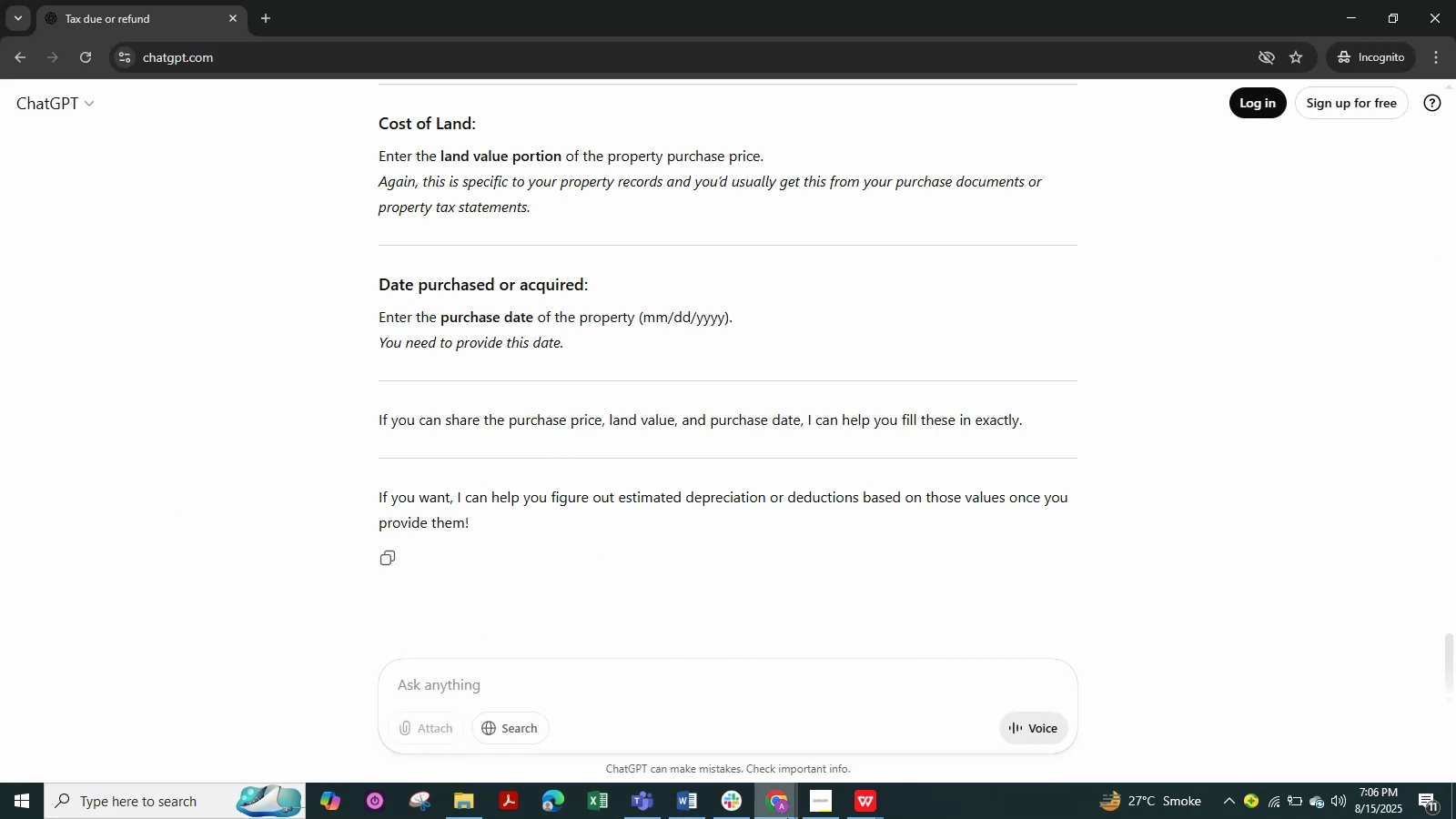 
left_click([784, 818])
 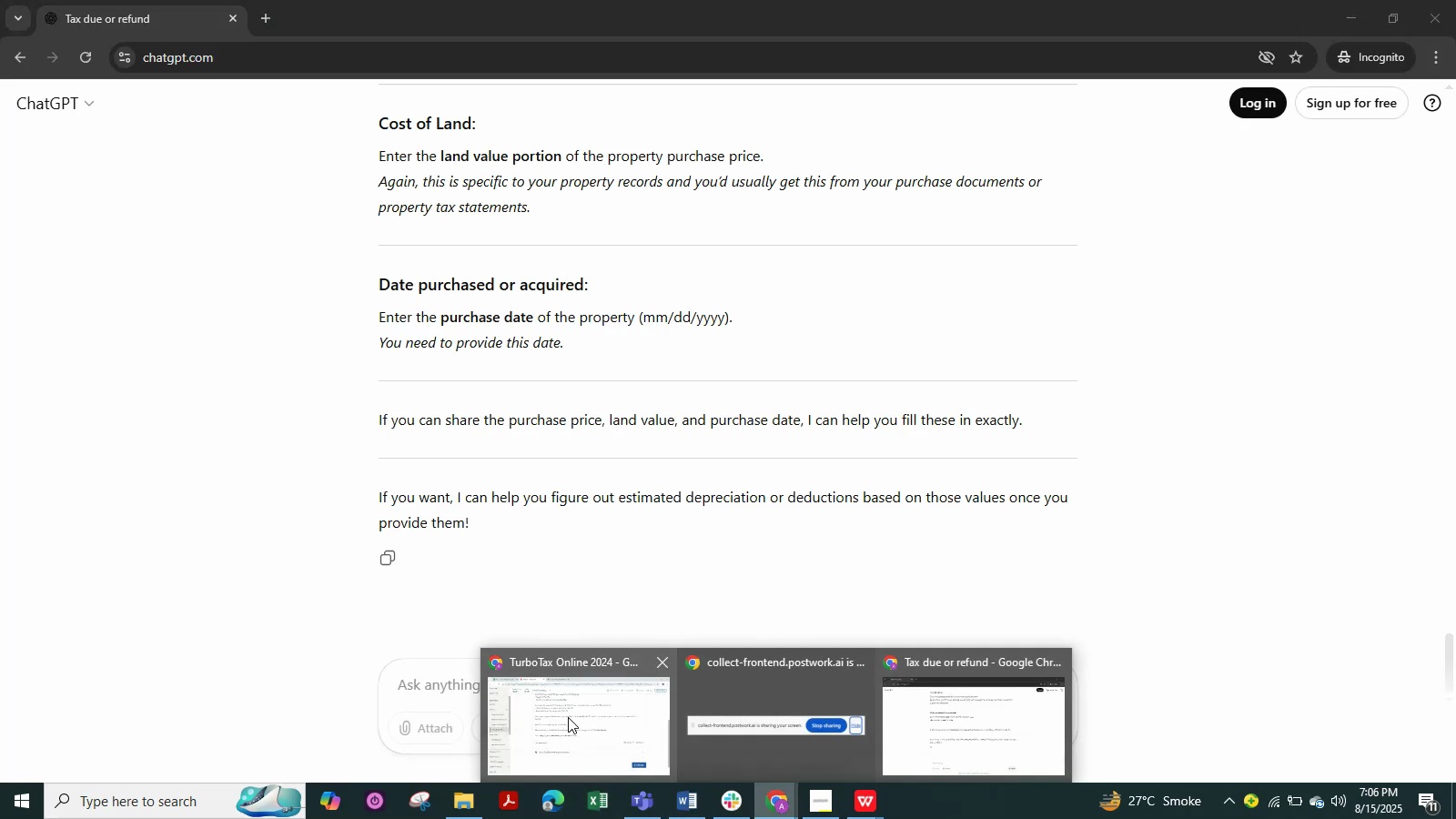 
left_click([568, 717])
 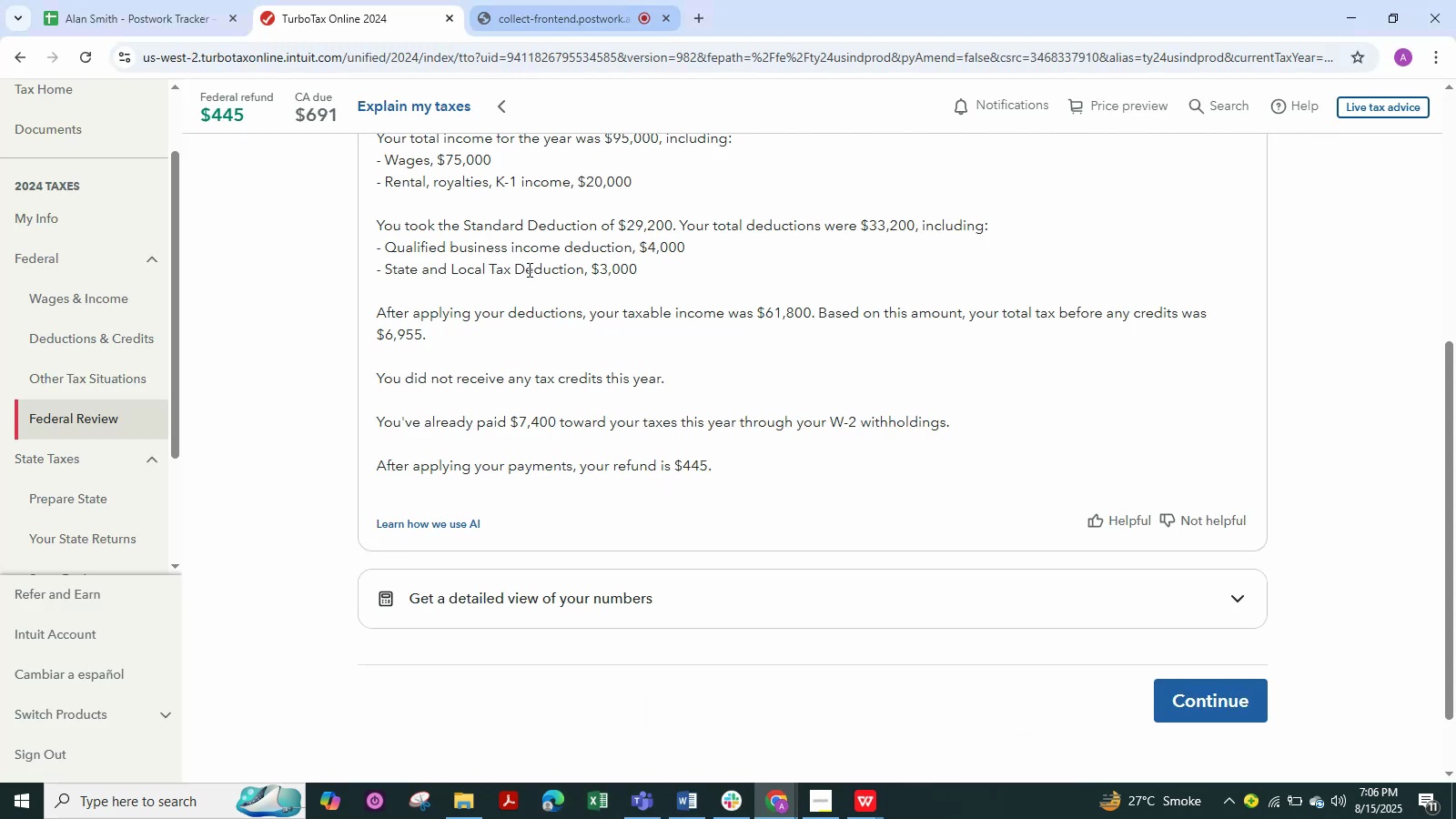 
scroll: coordinate [524, 353], scroll_direction: down, amount: 6.0
 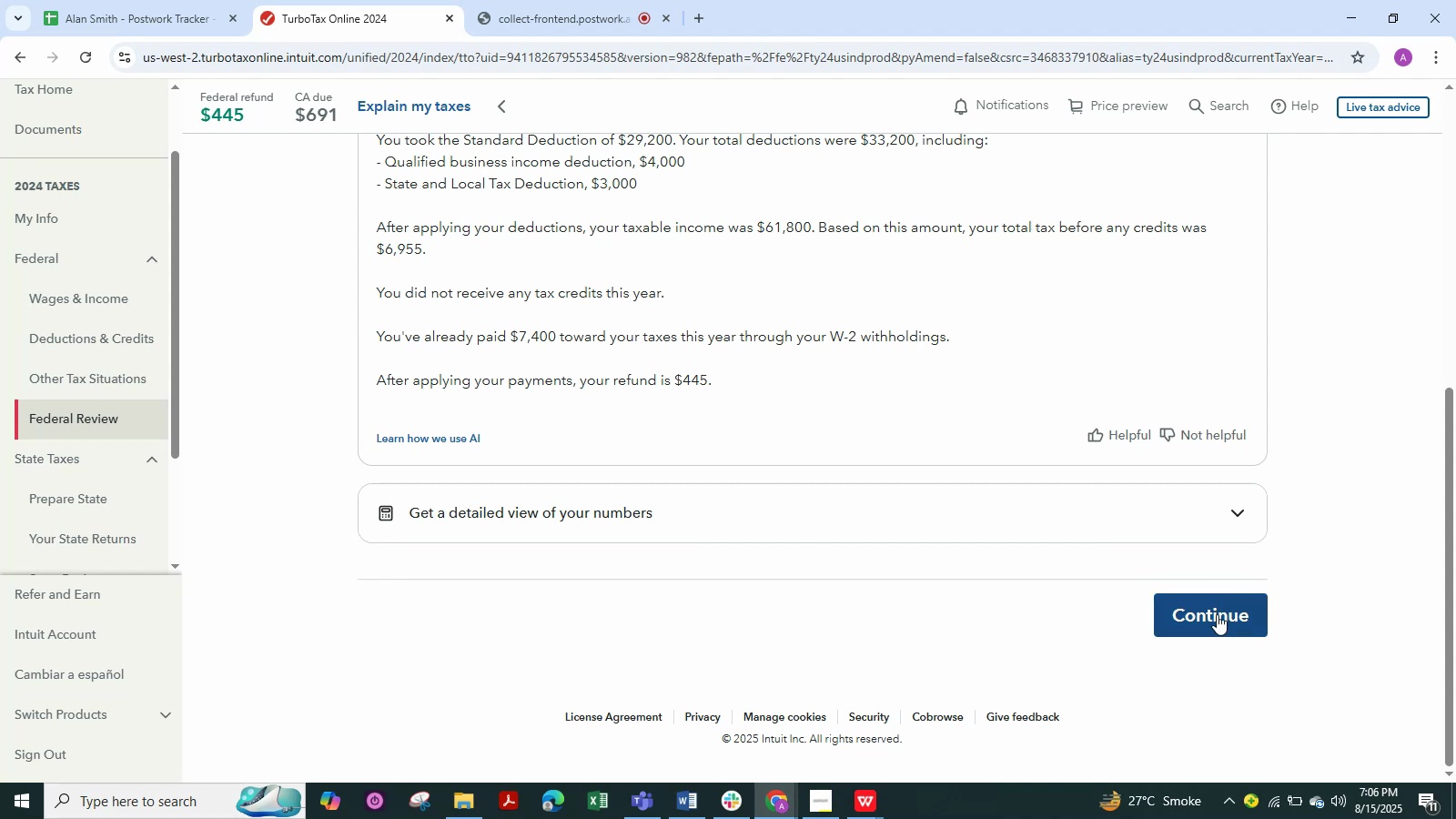 
left_click([1216, 610])
 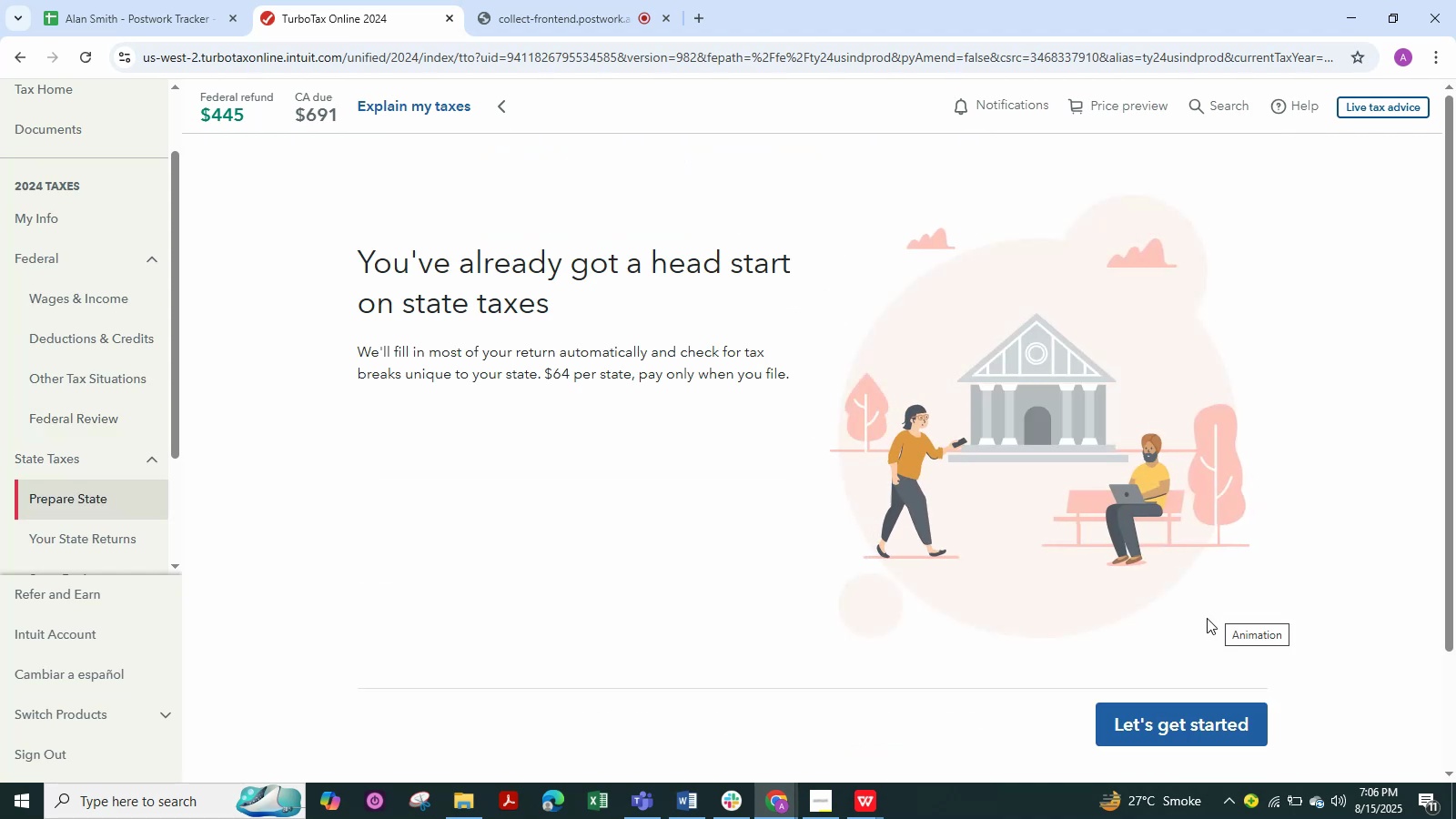 
left_click([1189, 716])
 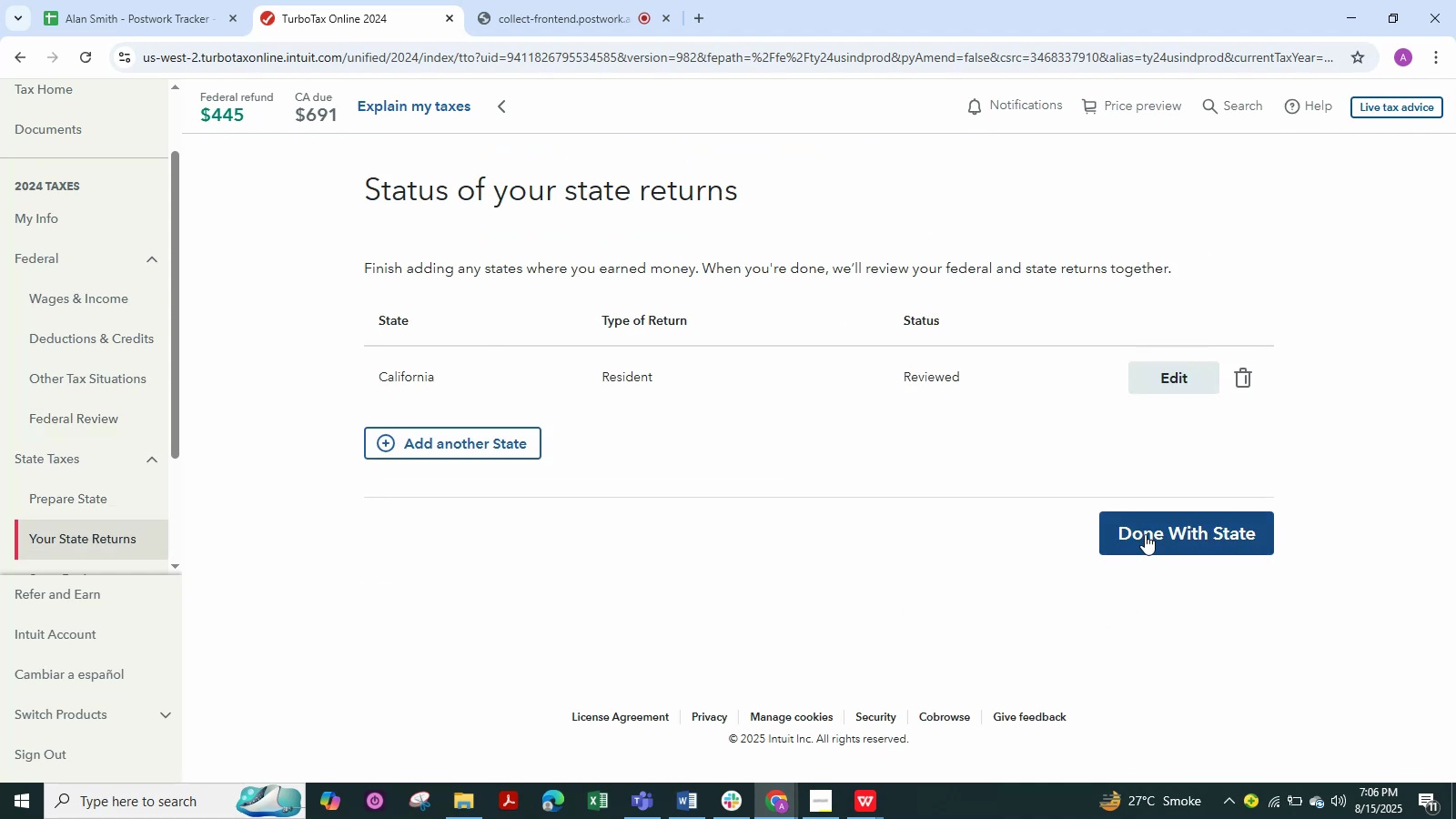 
left_click([1189, 374])
 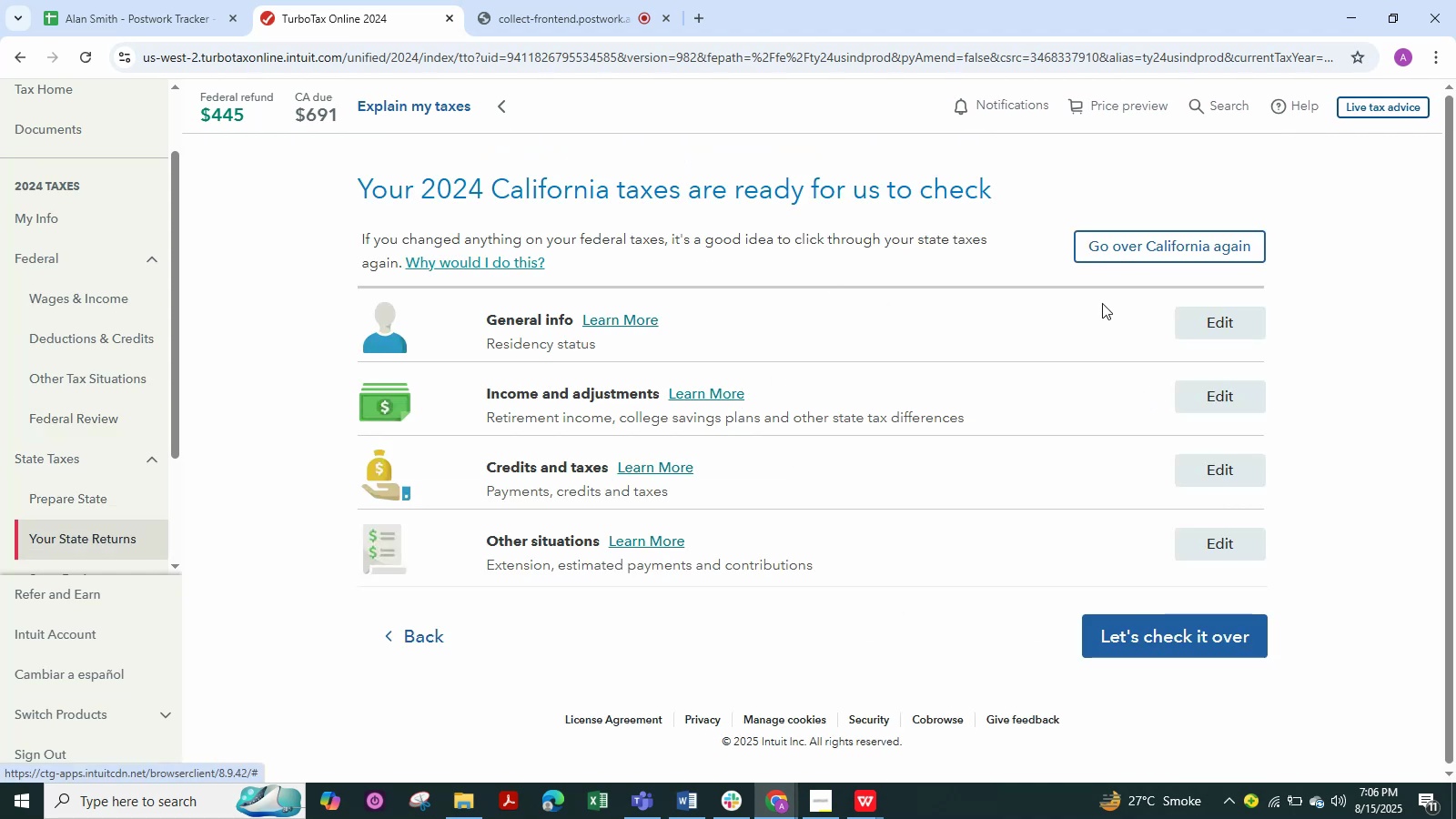 
left_click([1195, 318])
 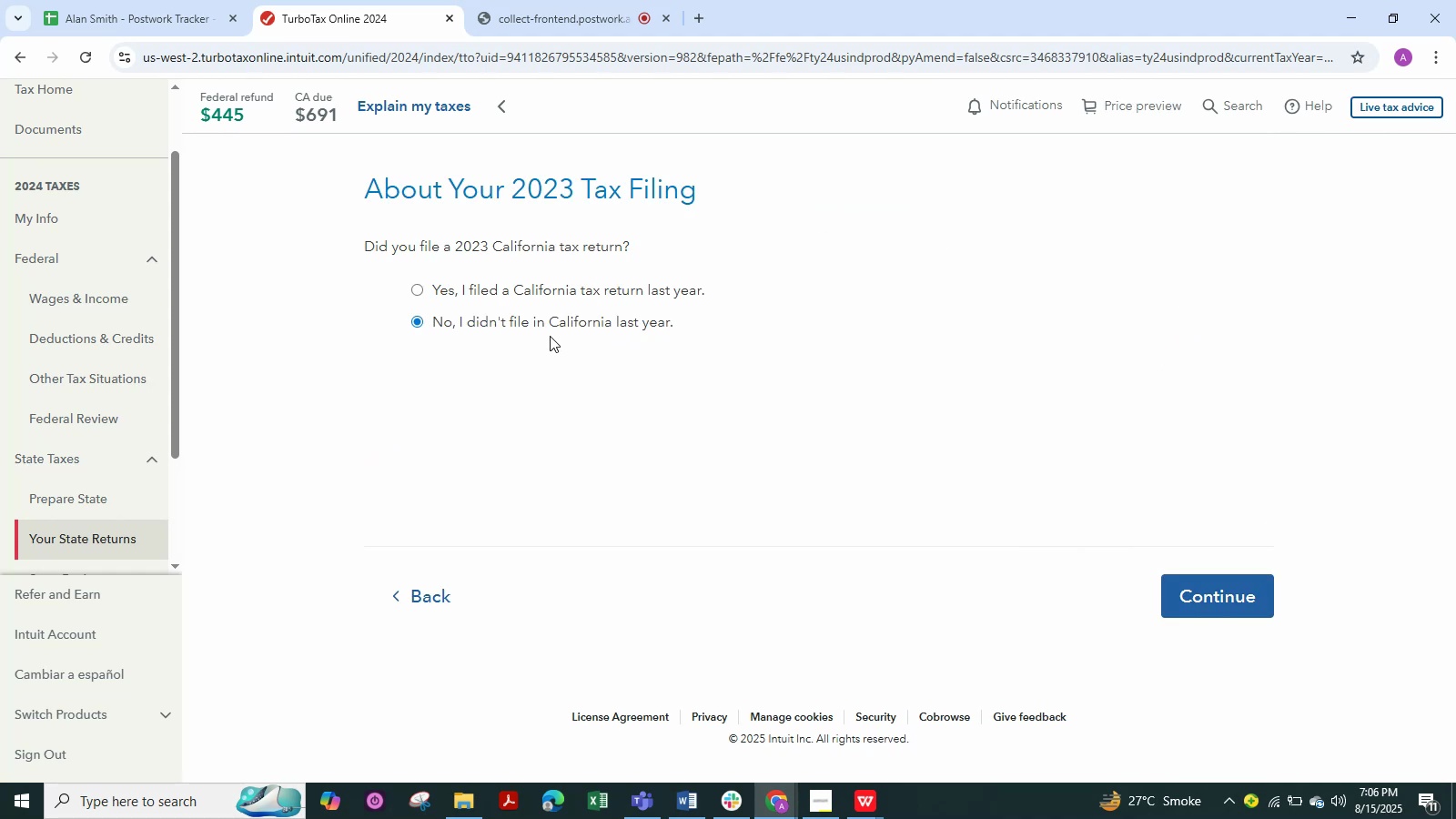 
double_click([514, 290])
 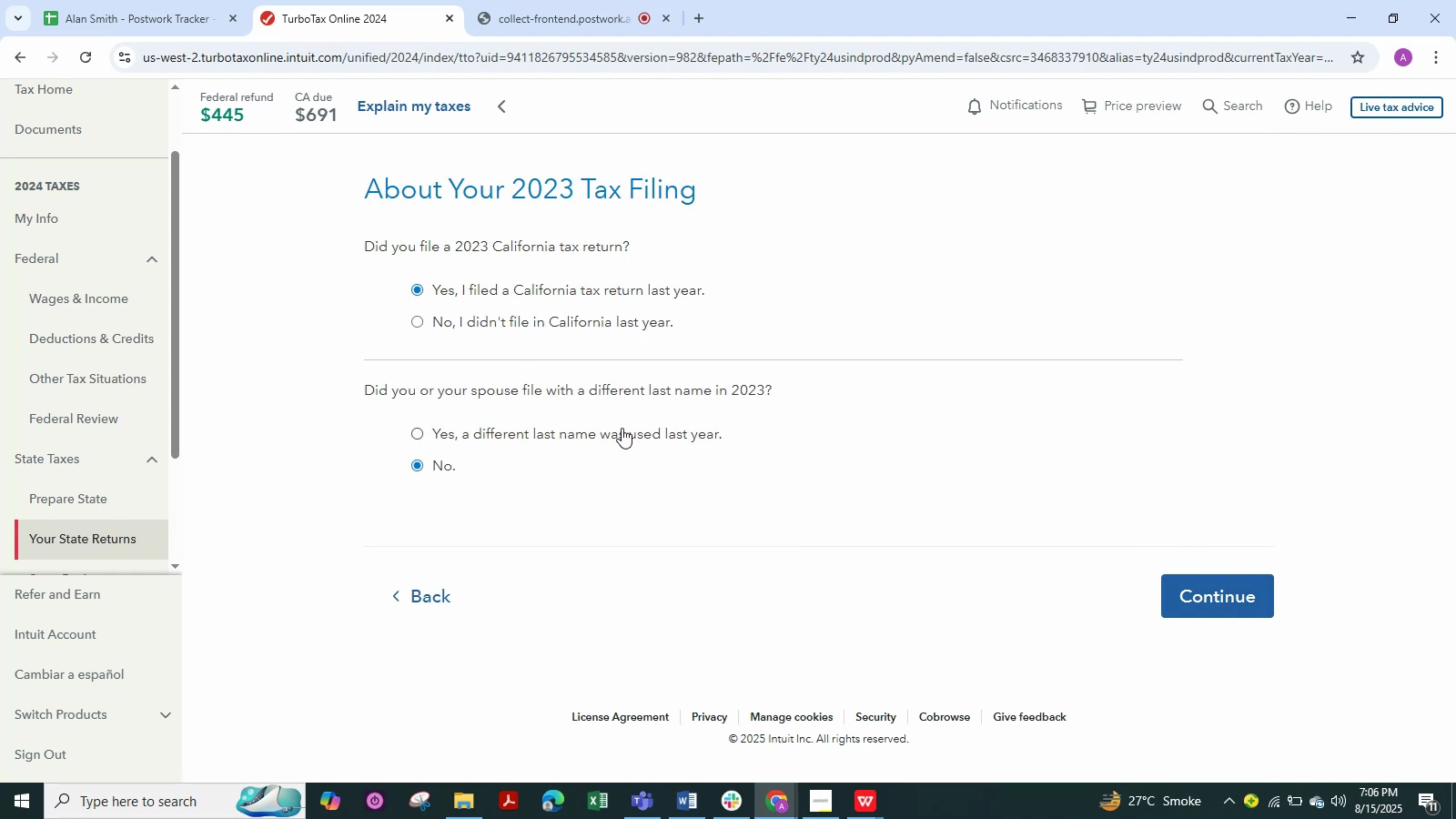 
wait(5.42)
 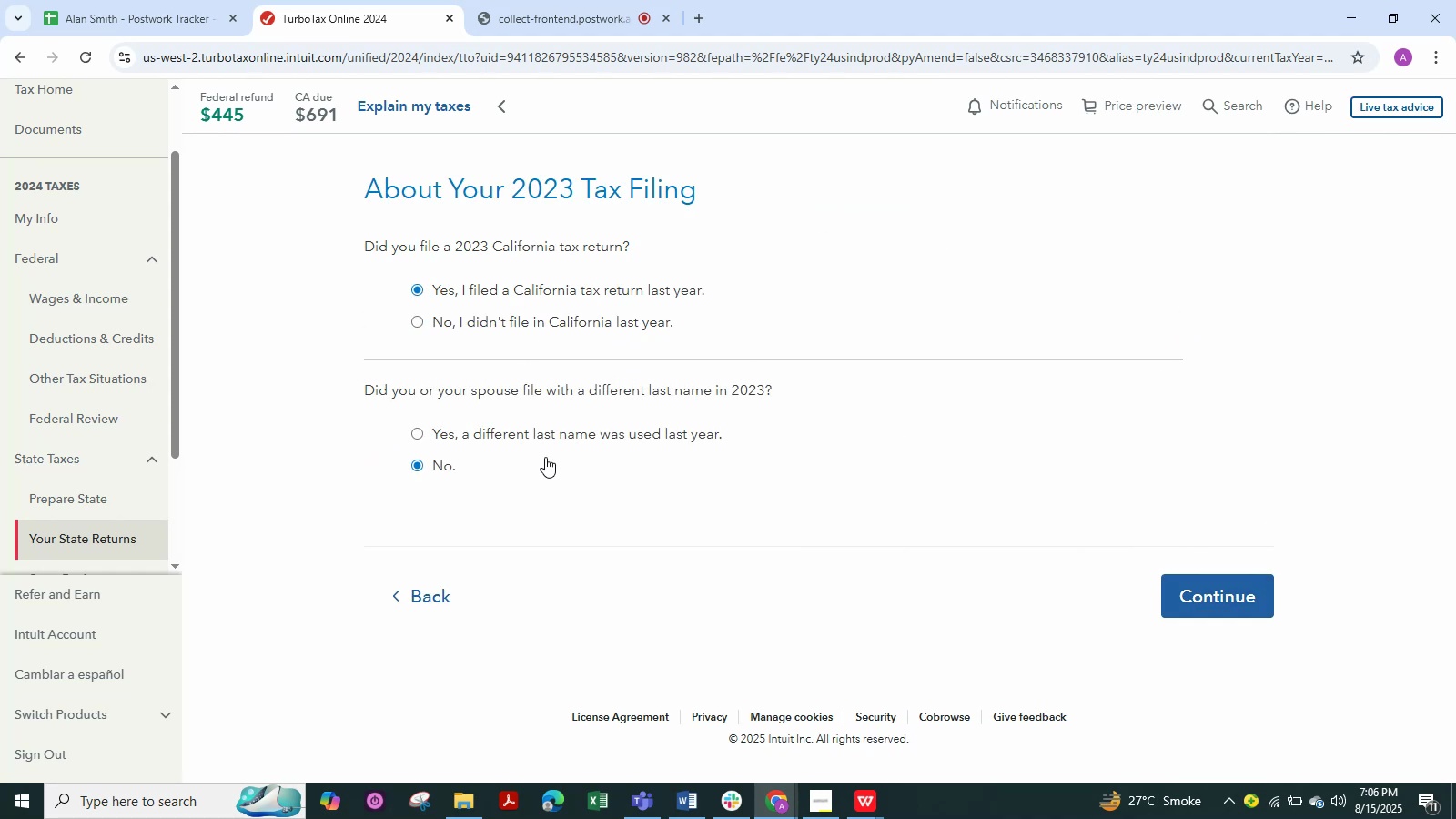 
left_click([1184, 595])
 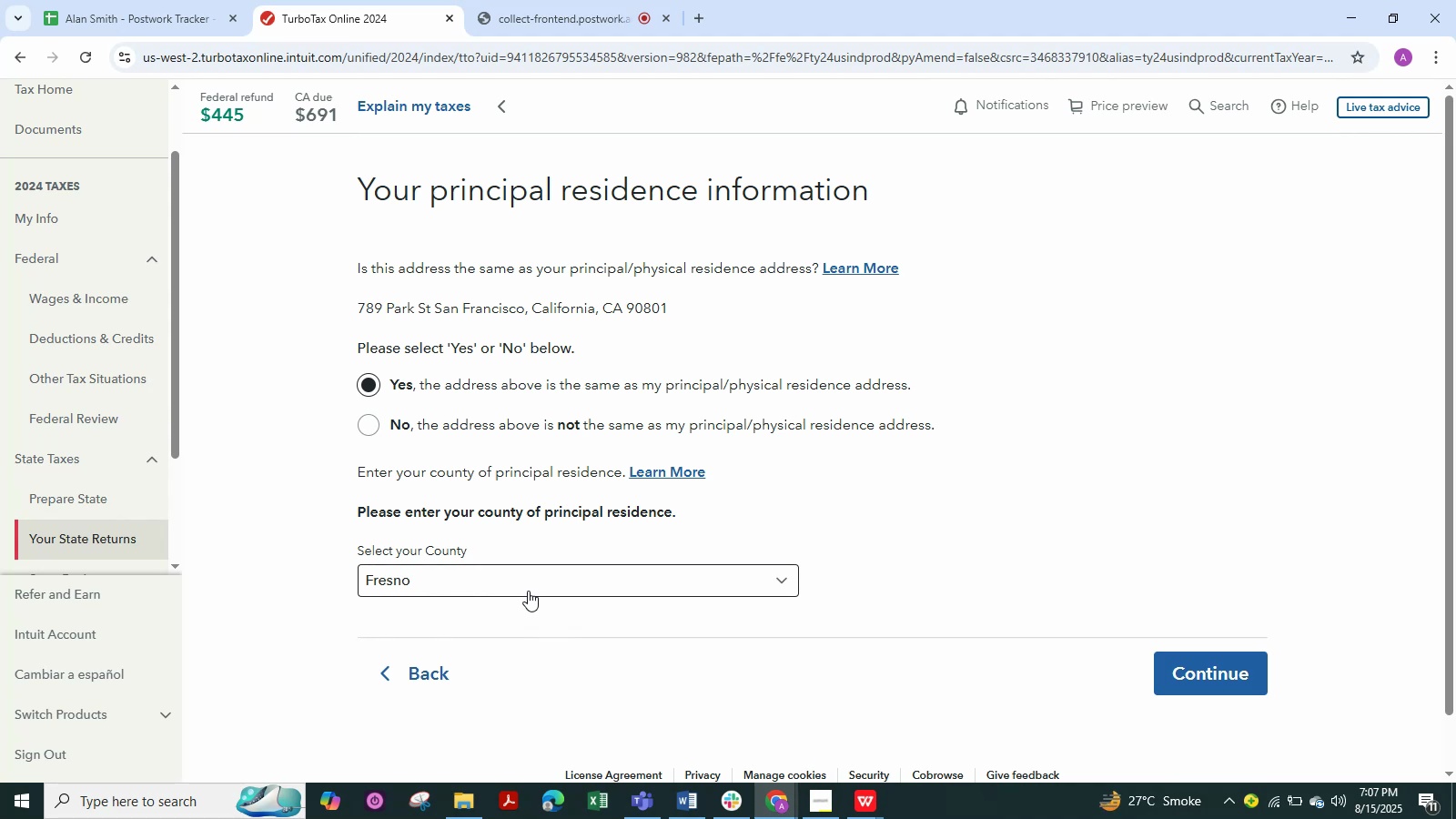 
wait(38.58)
 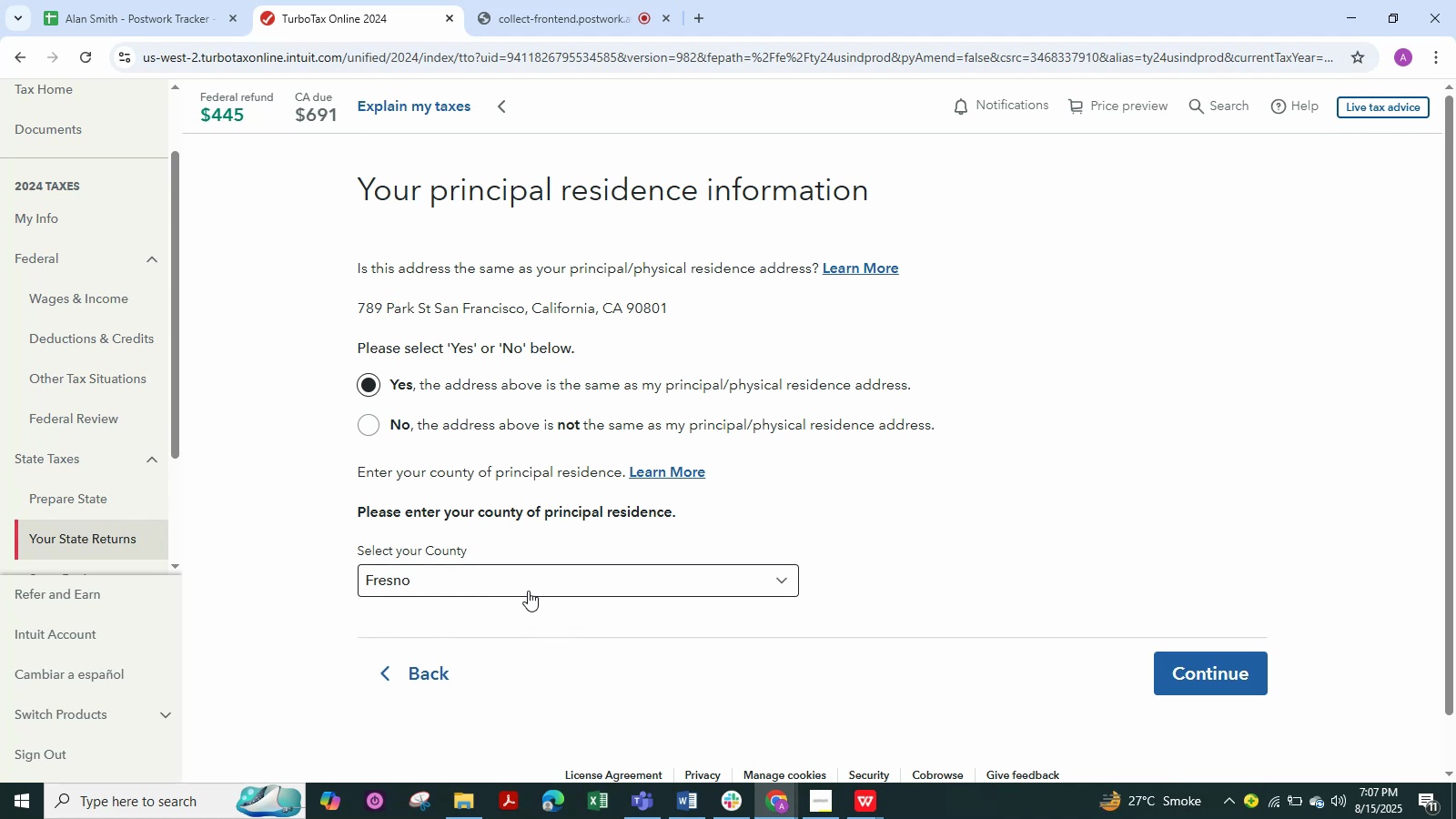 
left_click([1198, 672])
 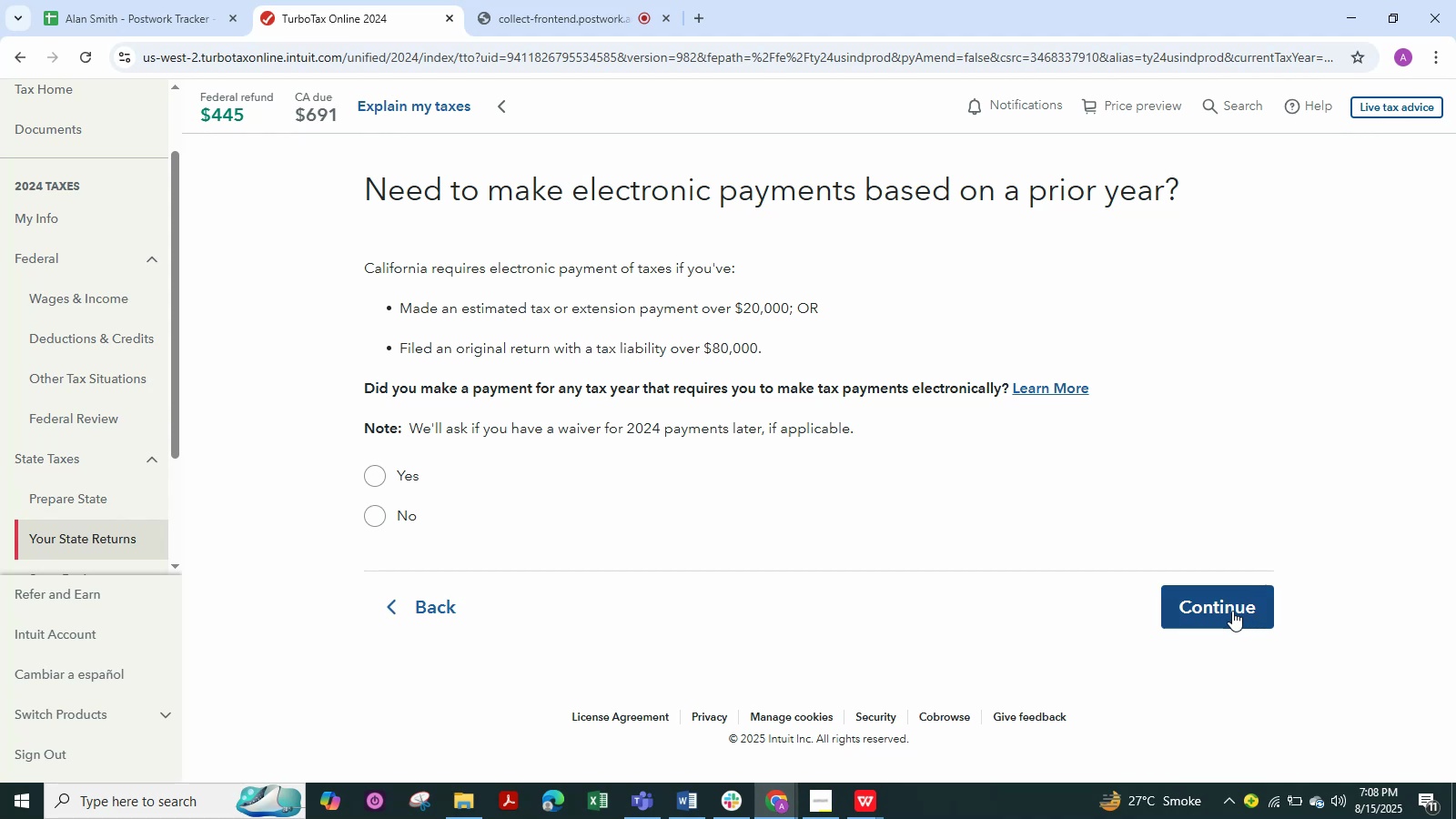 
wait(38.98)
 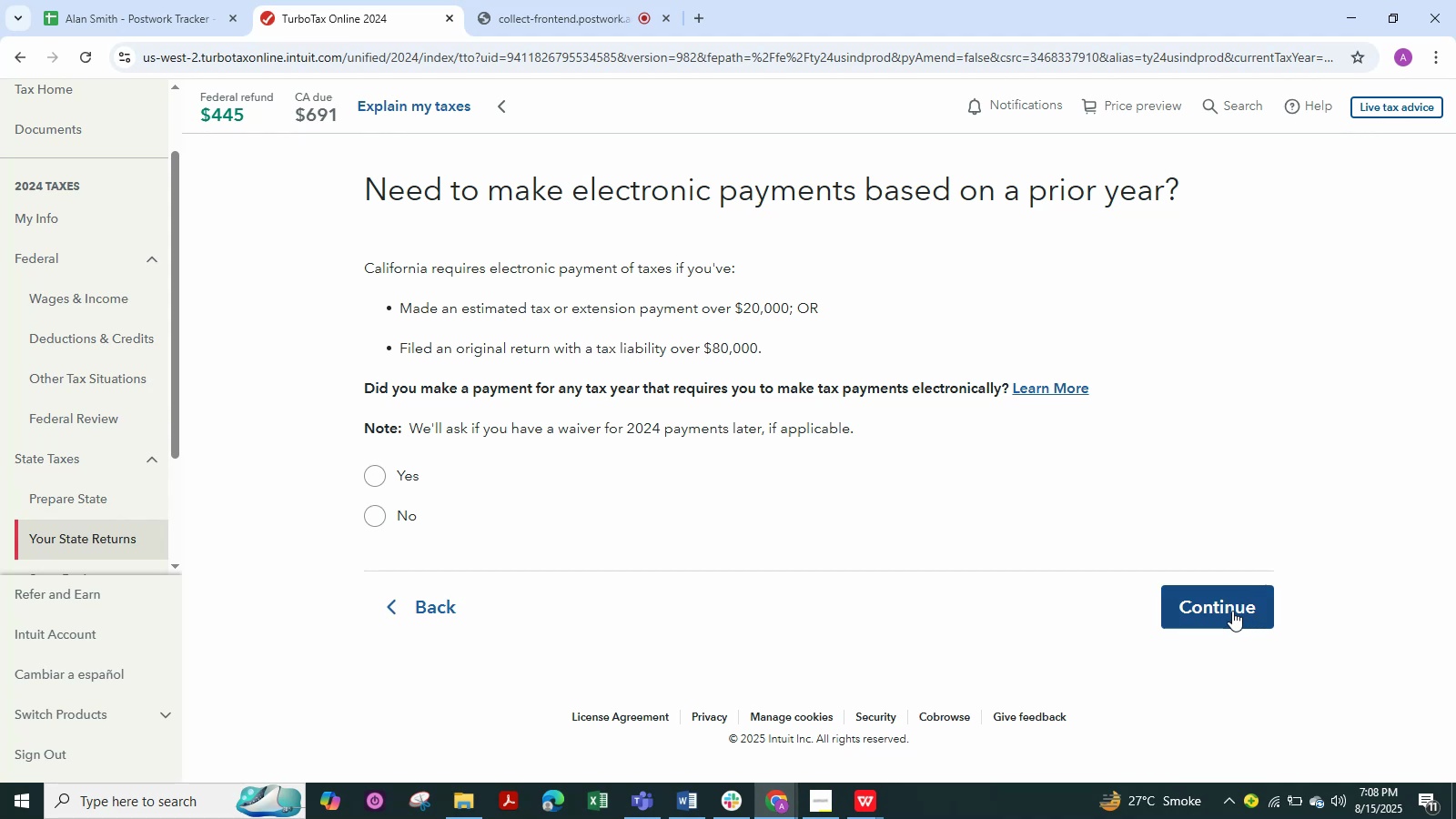 
left_click([579, 0])
 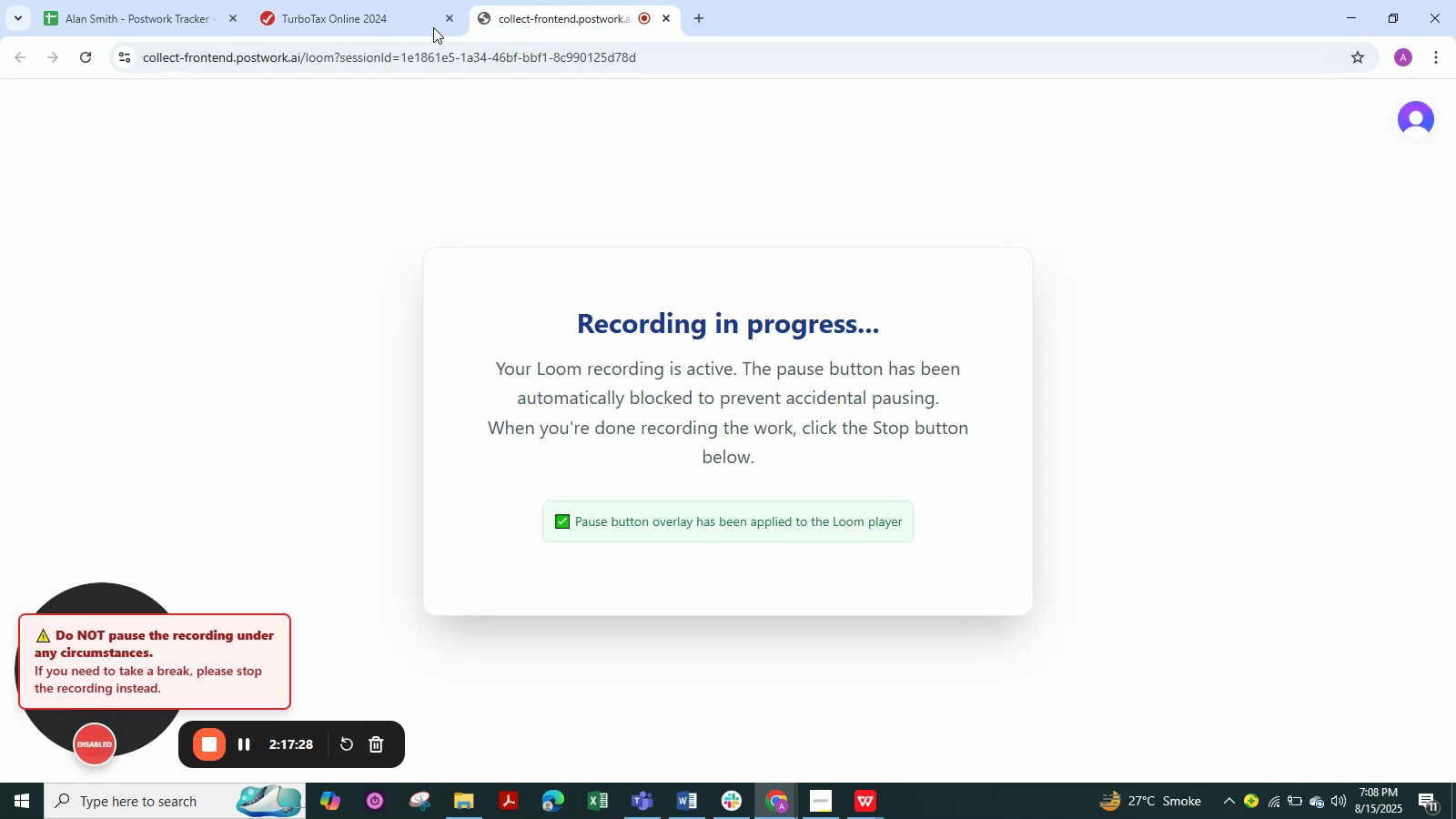 
left_click([411, 15])
 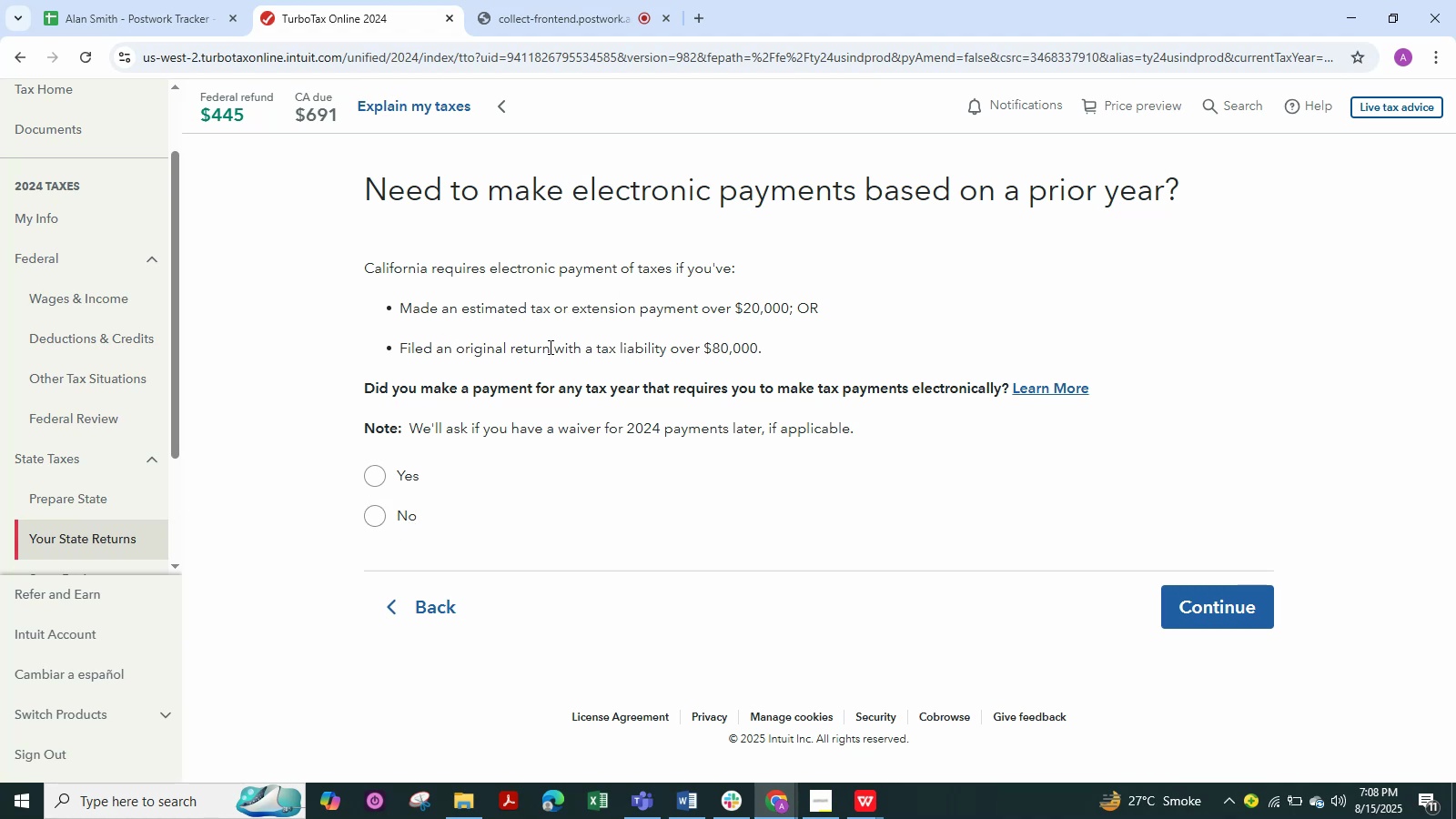 
wait(5.3)
 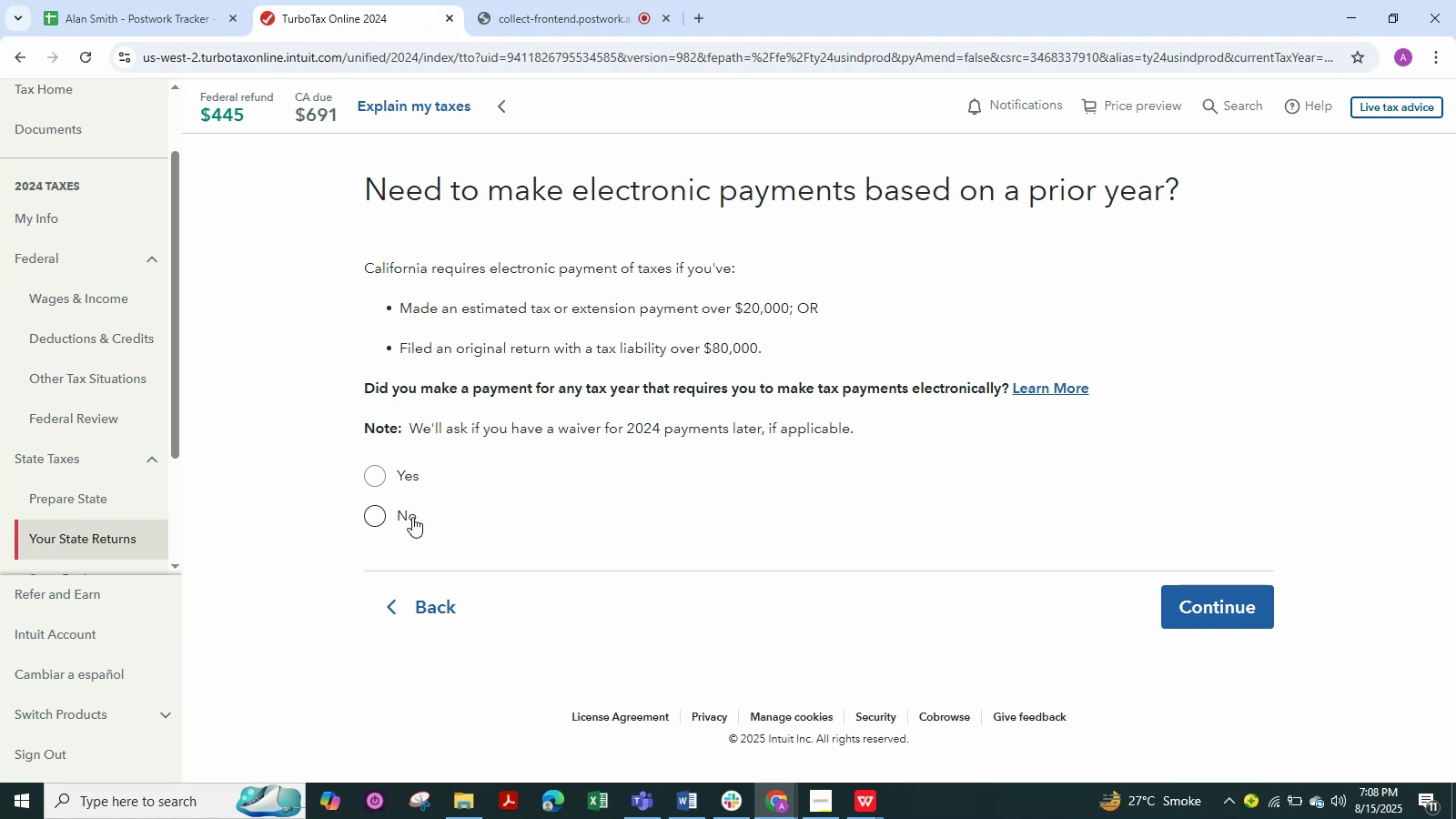 
left_click([399, 519])
 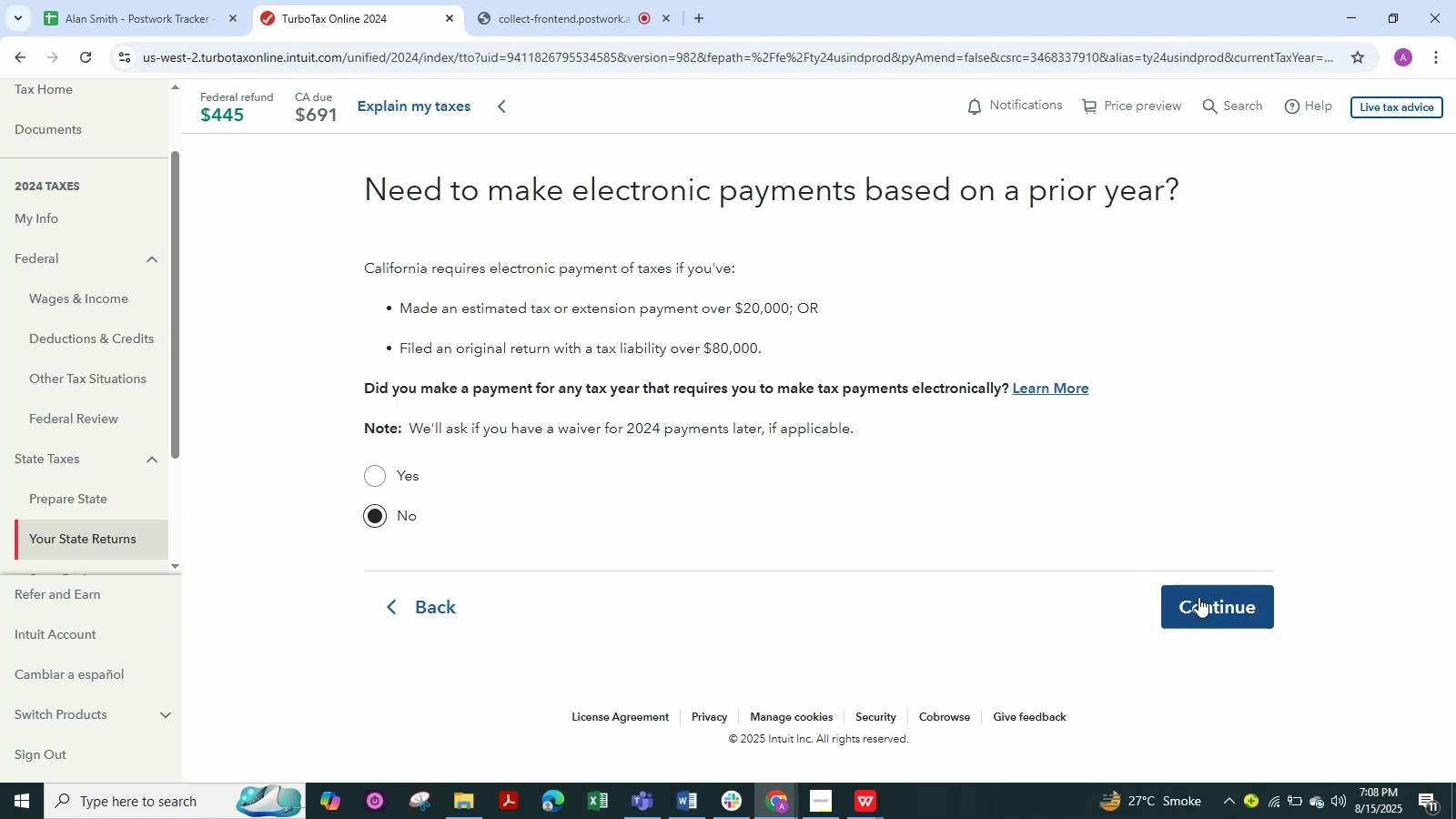 
left_click([1198, 597])
 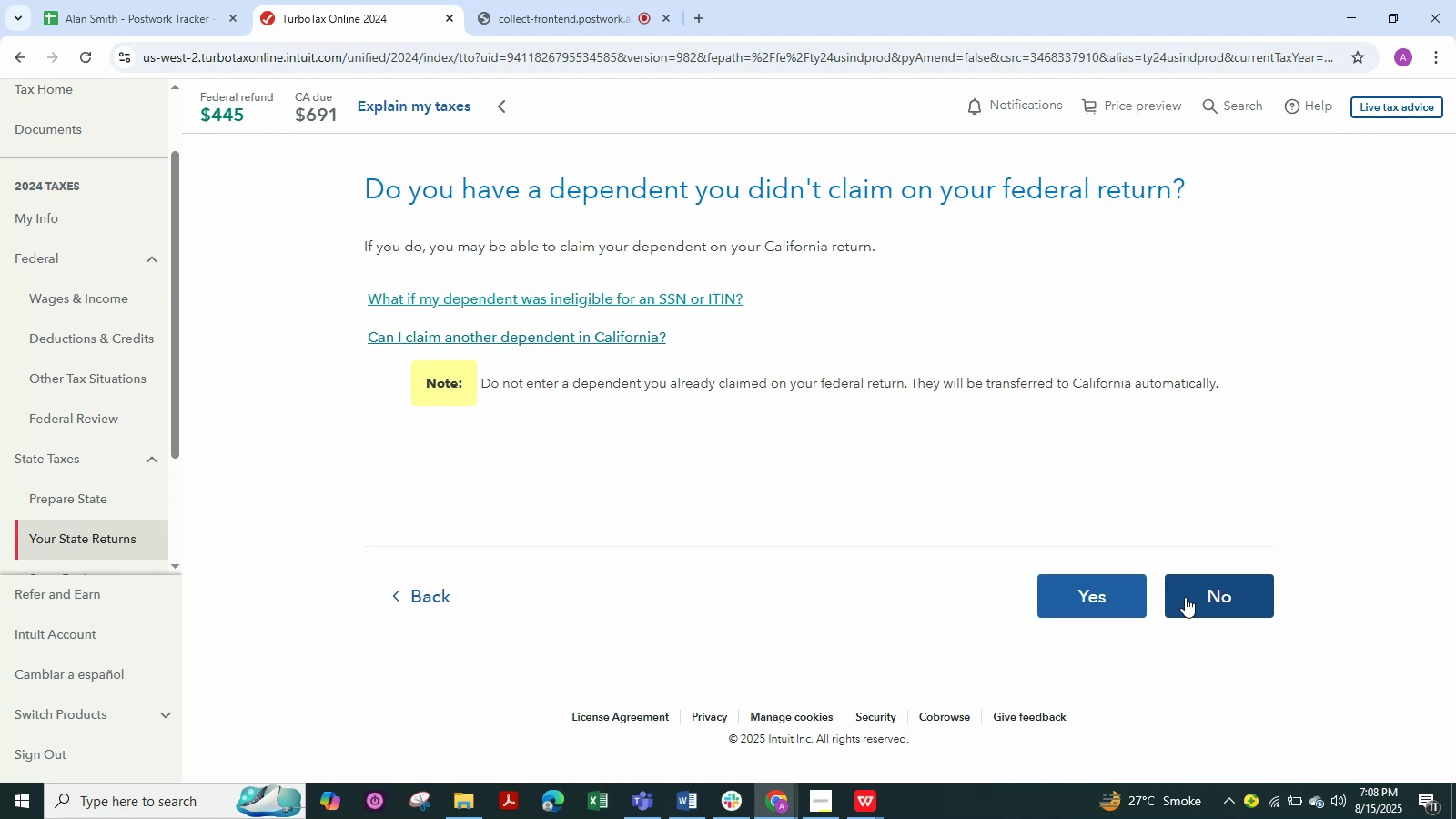 
wait(18.58)
 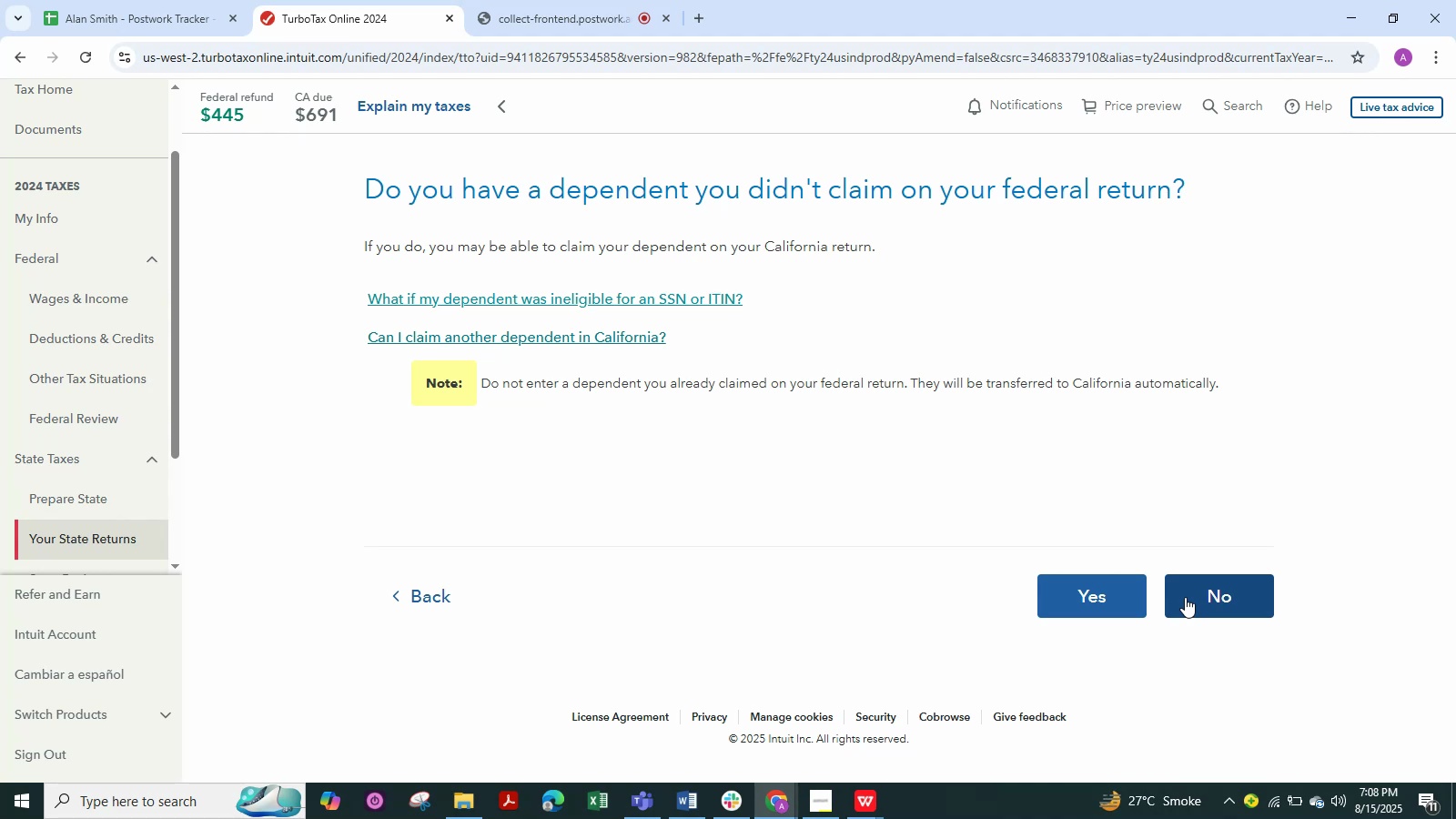 
left_click([1177, 597])
 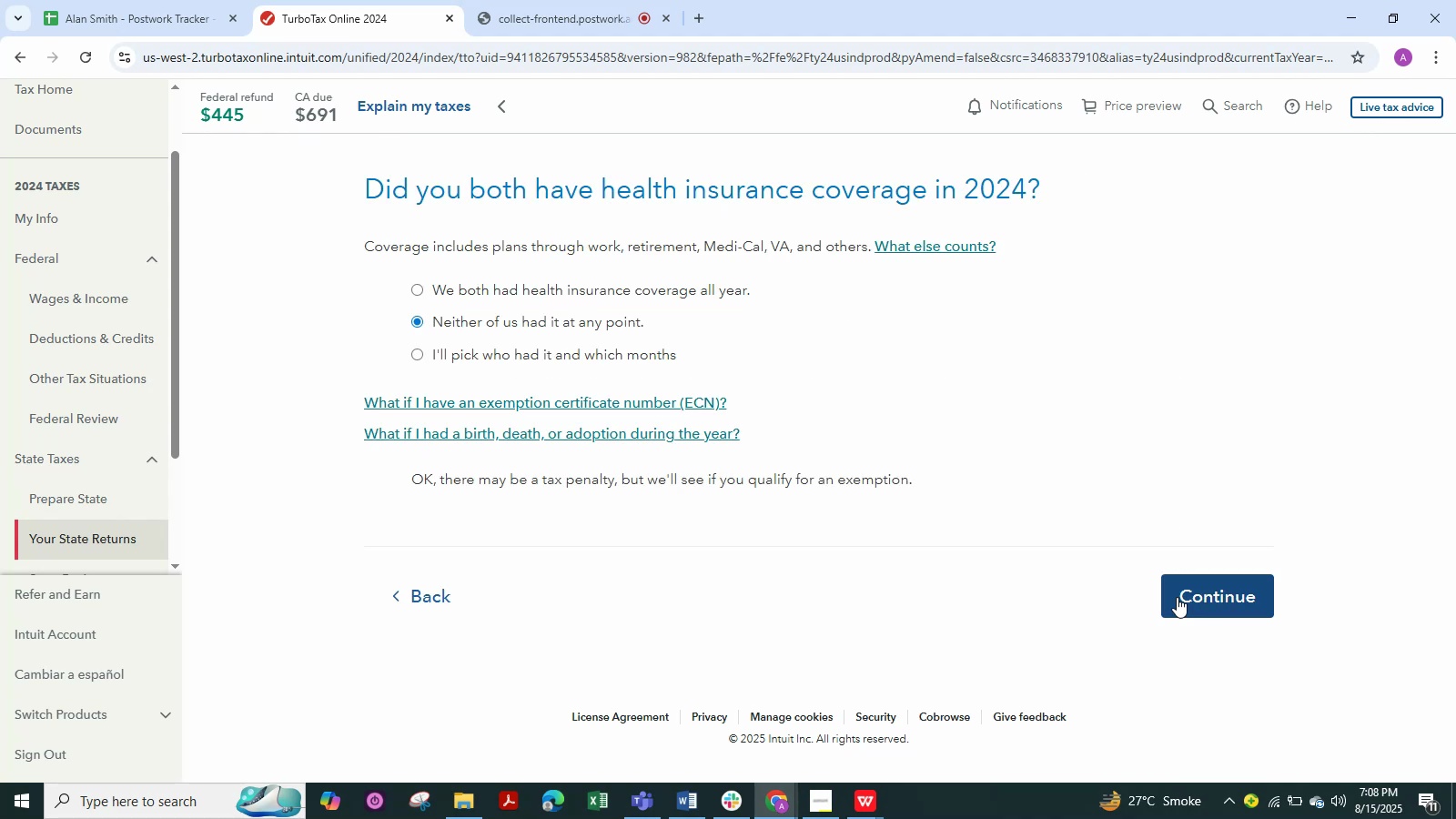 
left_click([1177, 597])
 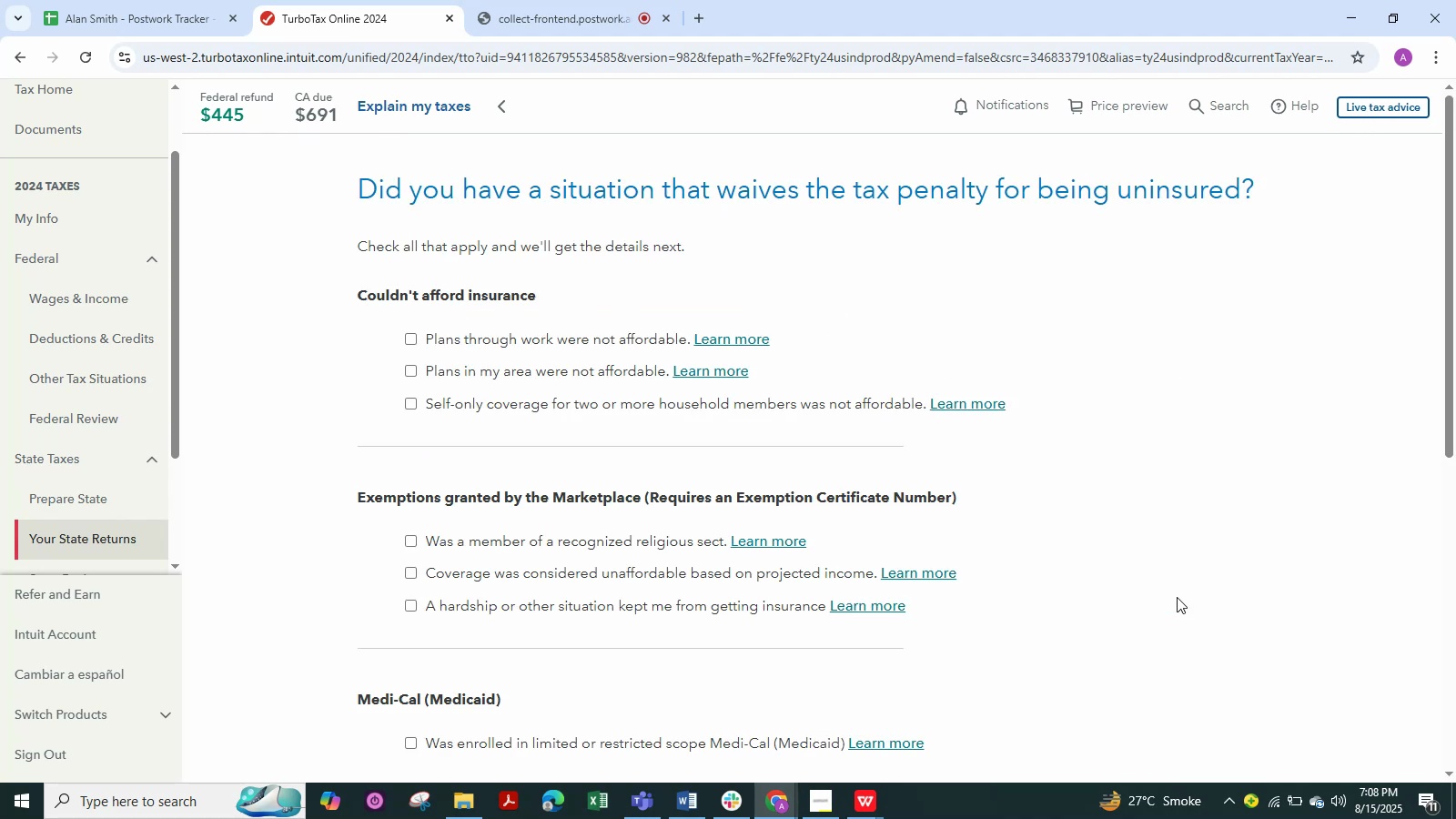 
scroll: coordinate [1177, 597], scroll_direction: down, amount: 6.0
 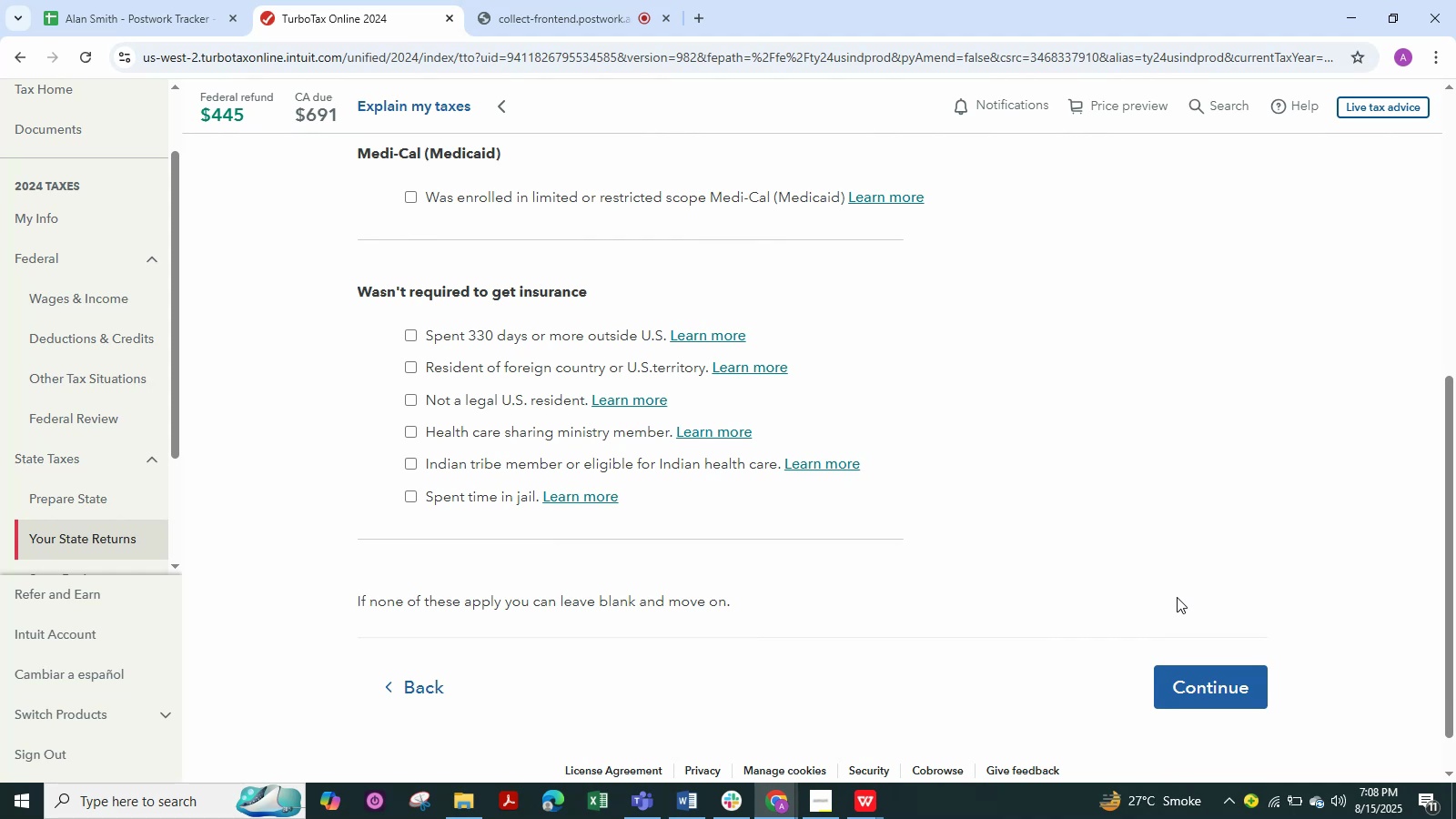 
scroll: coordinate [1177, 597], scroll_direction: up, amount: 5.0
 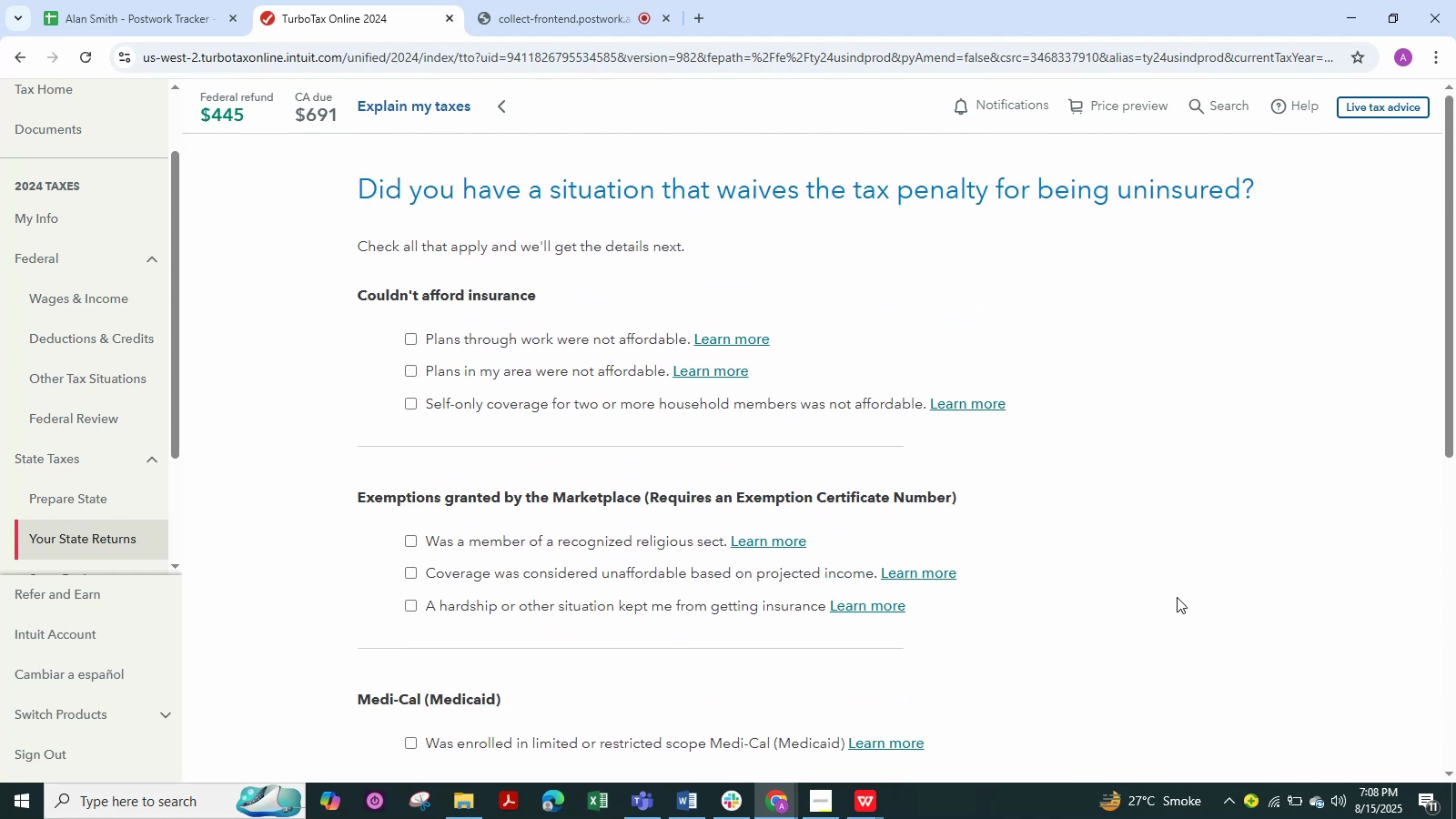 
scroll: coordinate [1177, 597], scroll_direction: down, amount: 2.0
 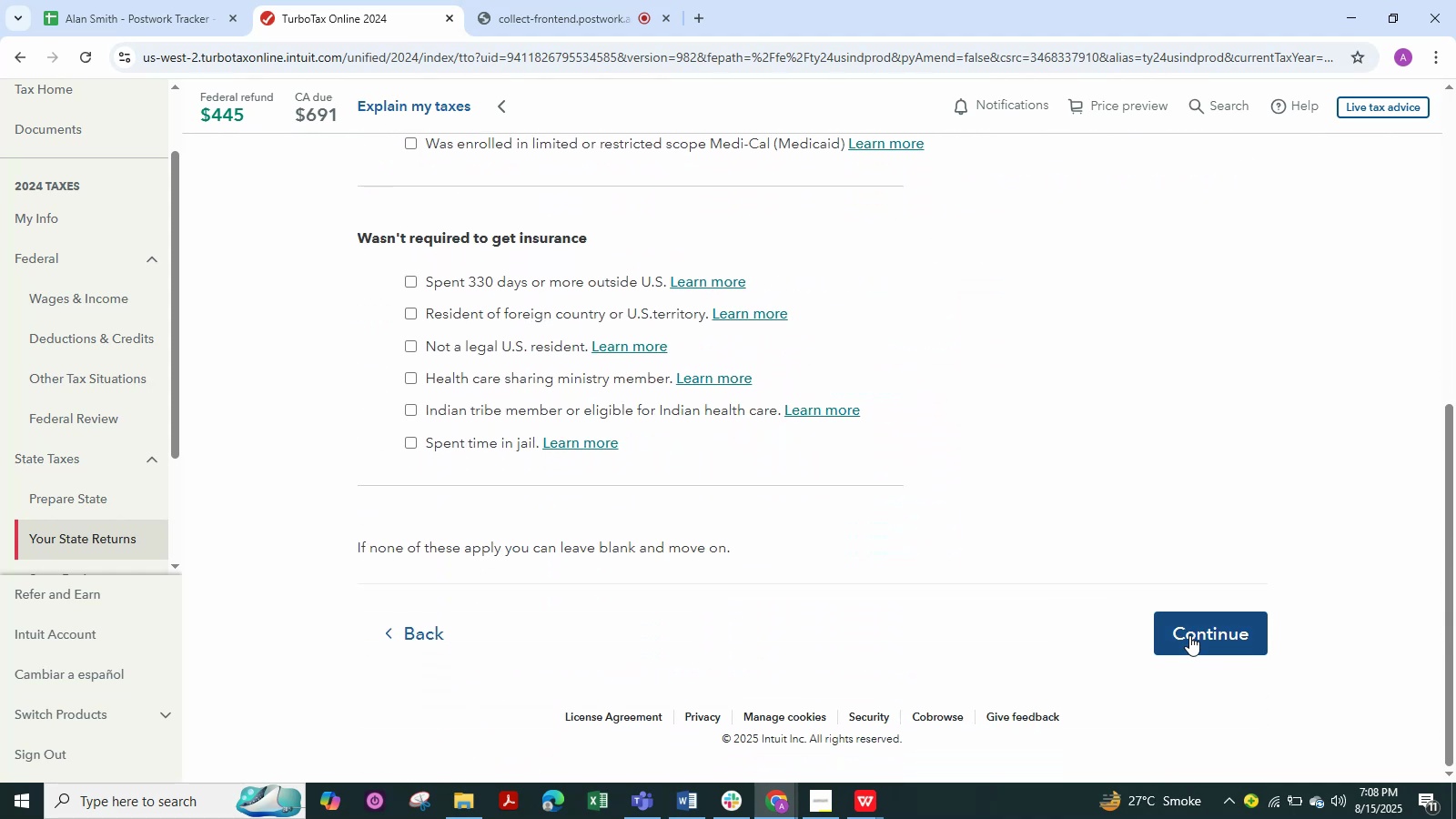 
left_click([1189, 635])
 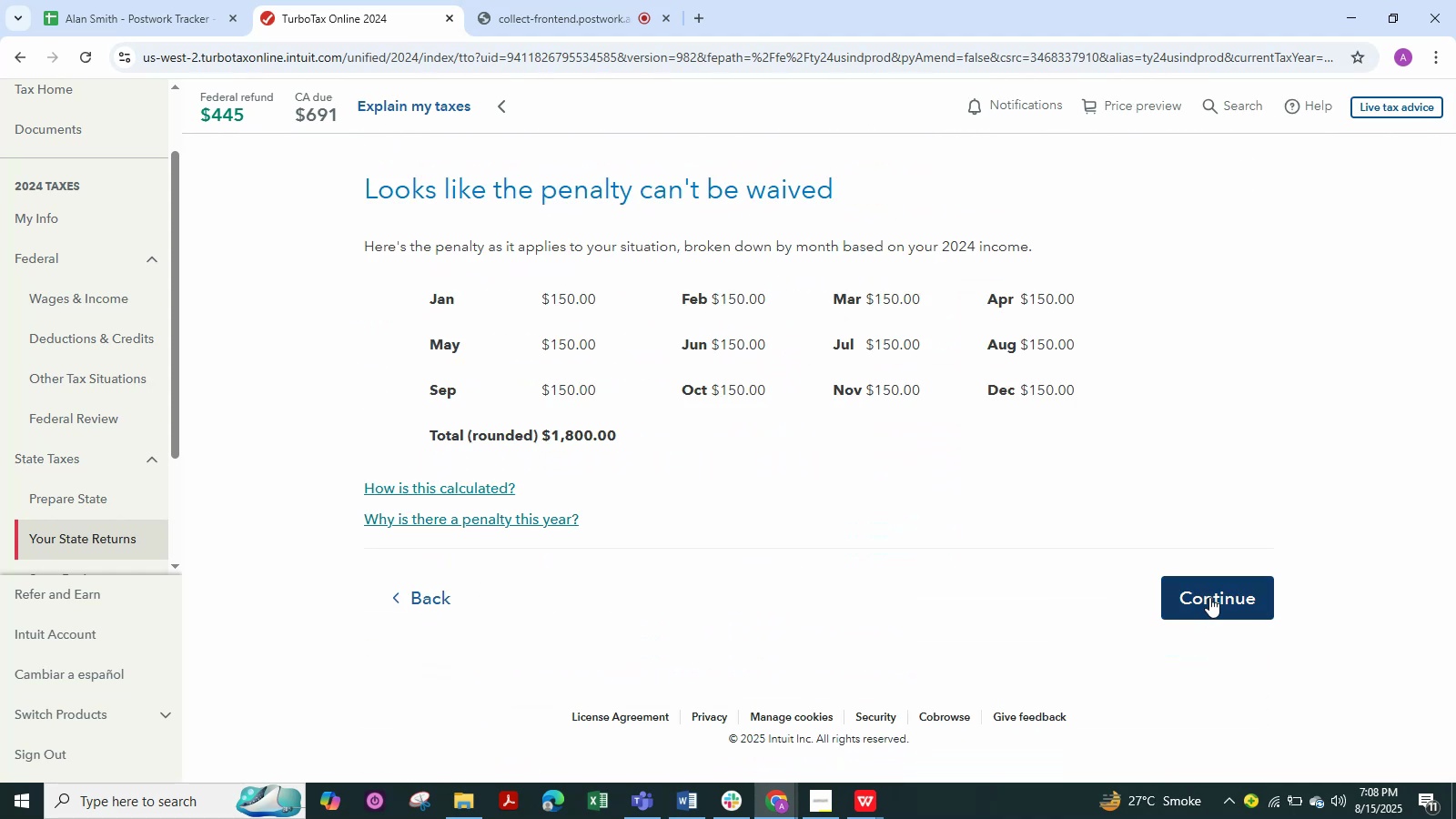 
left_click([1209, 597])
 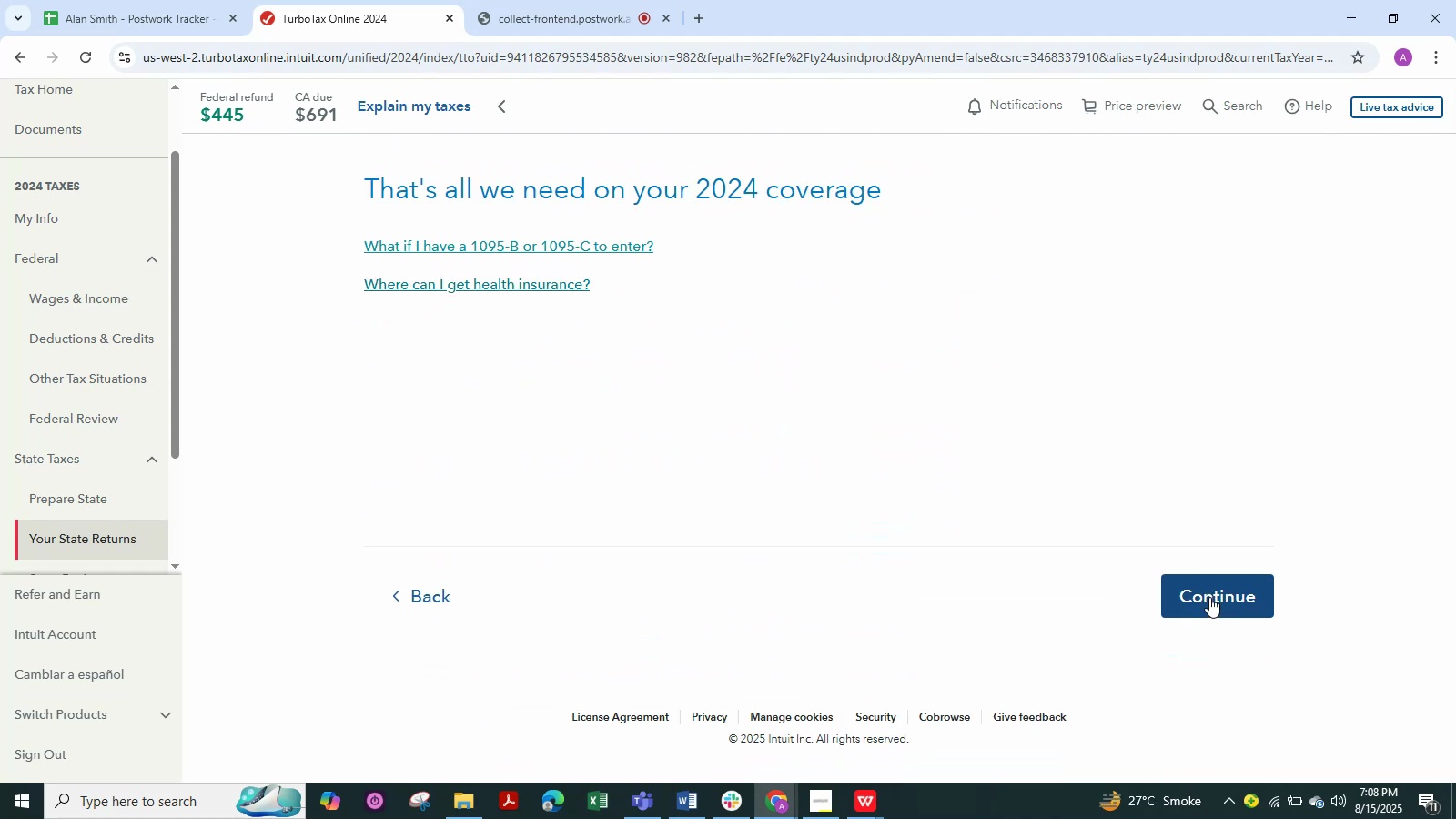 
left_click([1209, 597])
 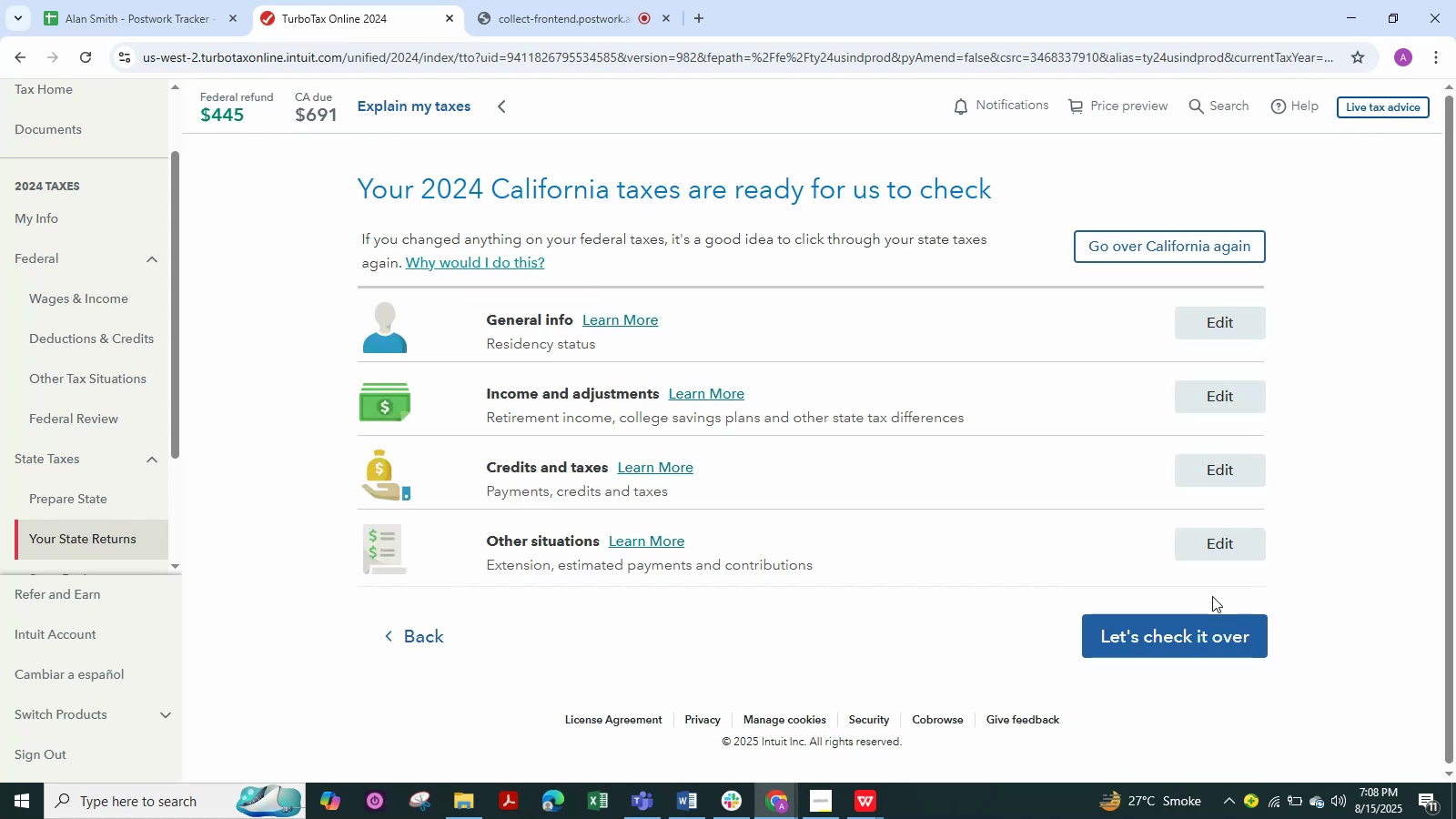 
left_click([1202, 639])
 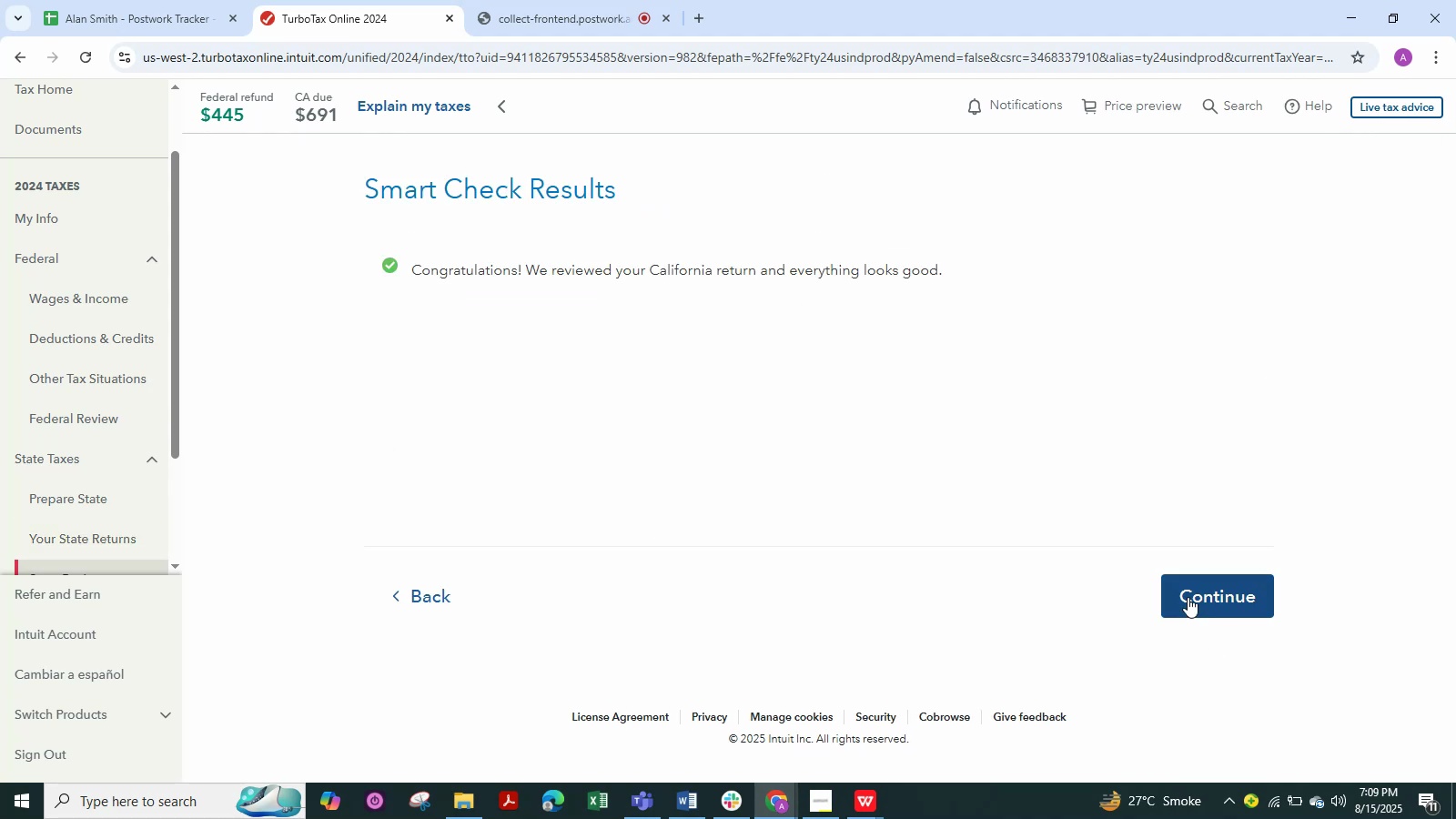 
left_click([1188, 597])
 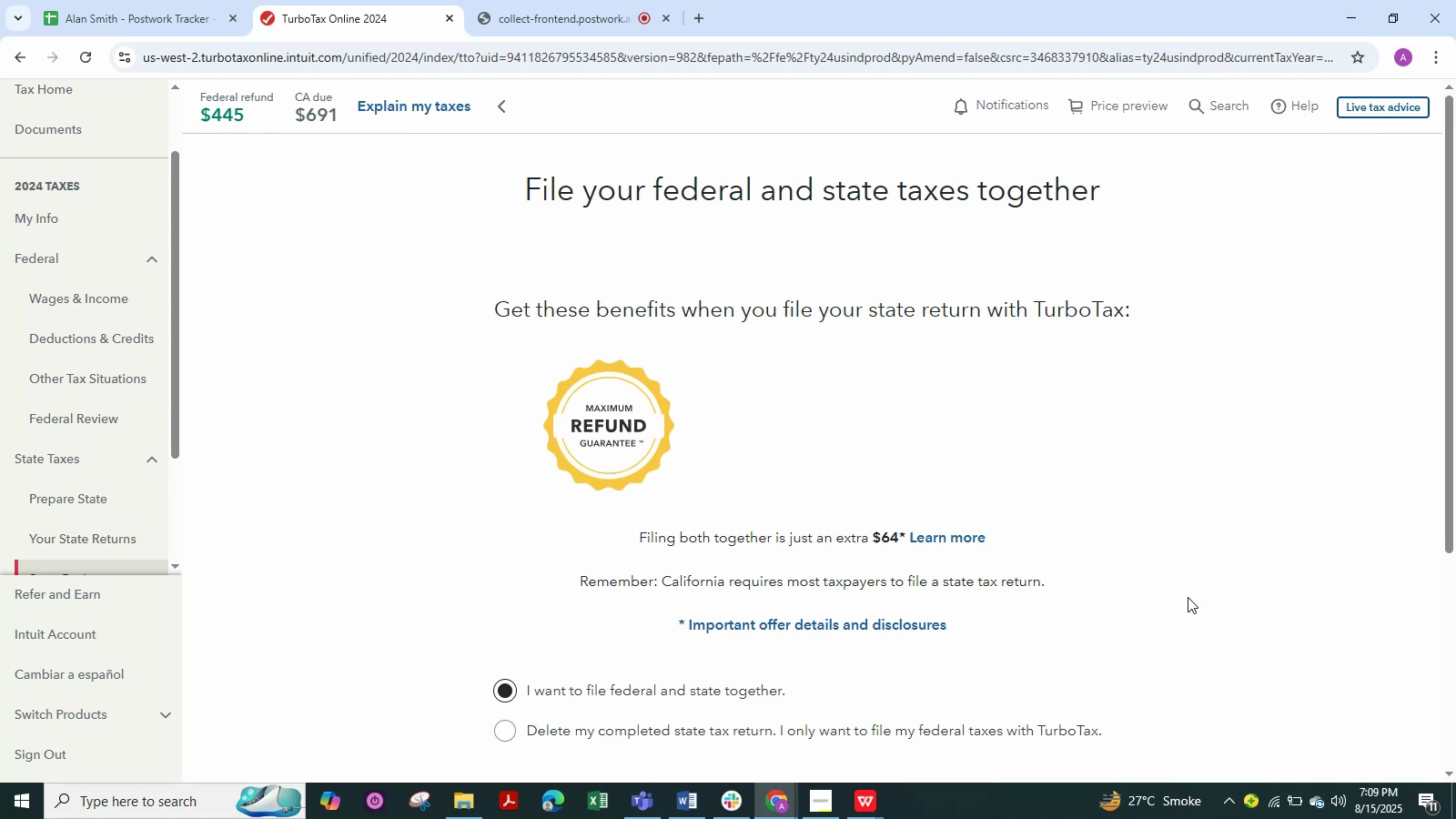 
scroll: coordinate [1188, 595], scroll_direction: down, amount: 6.0
 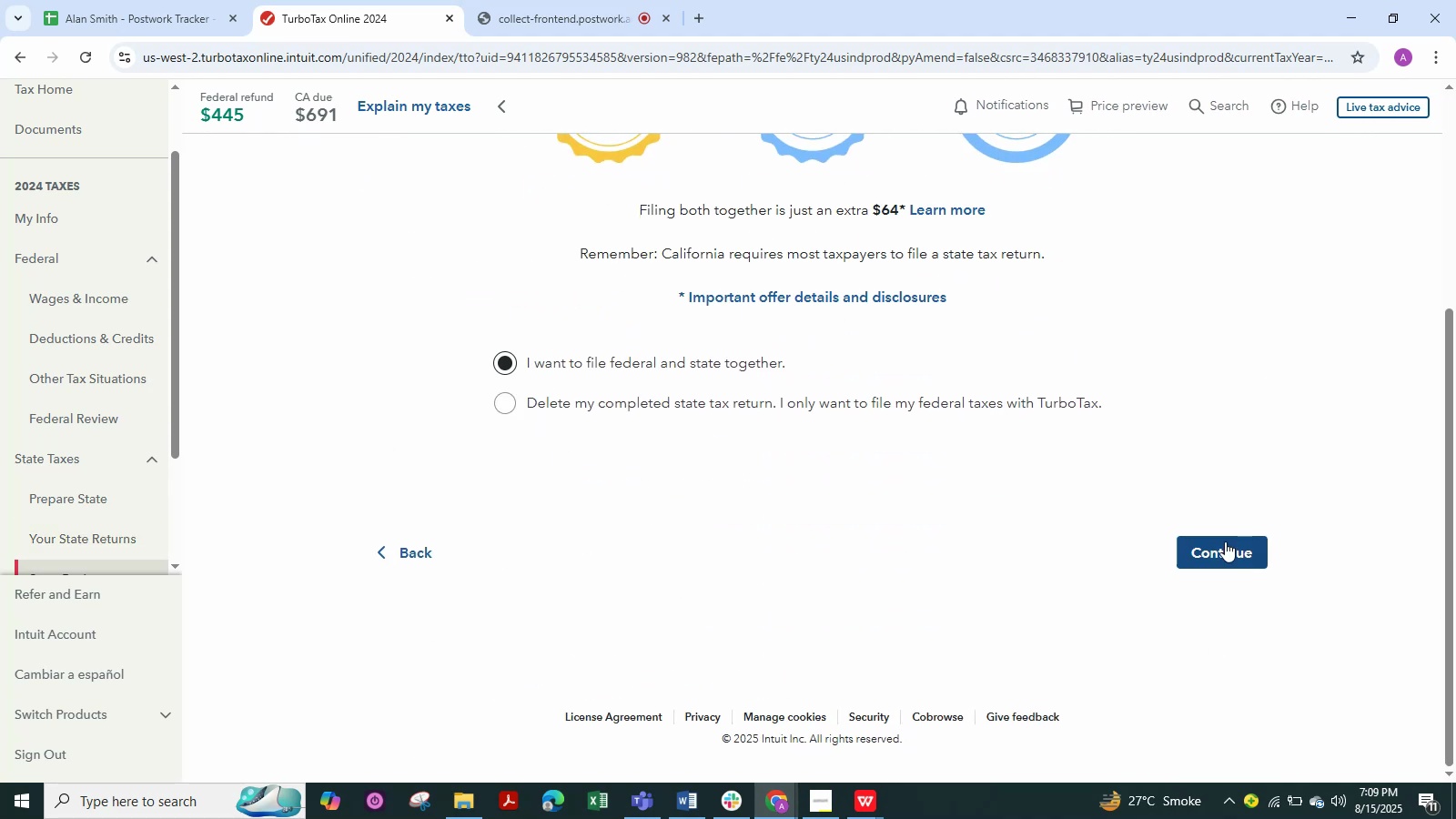 